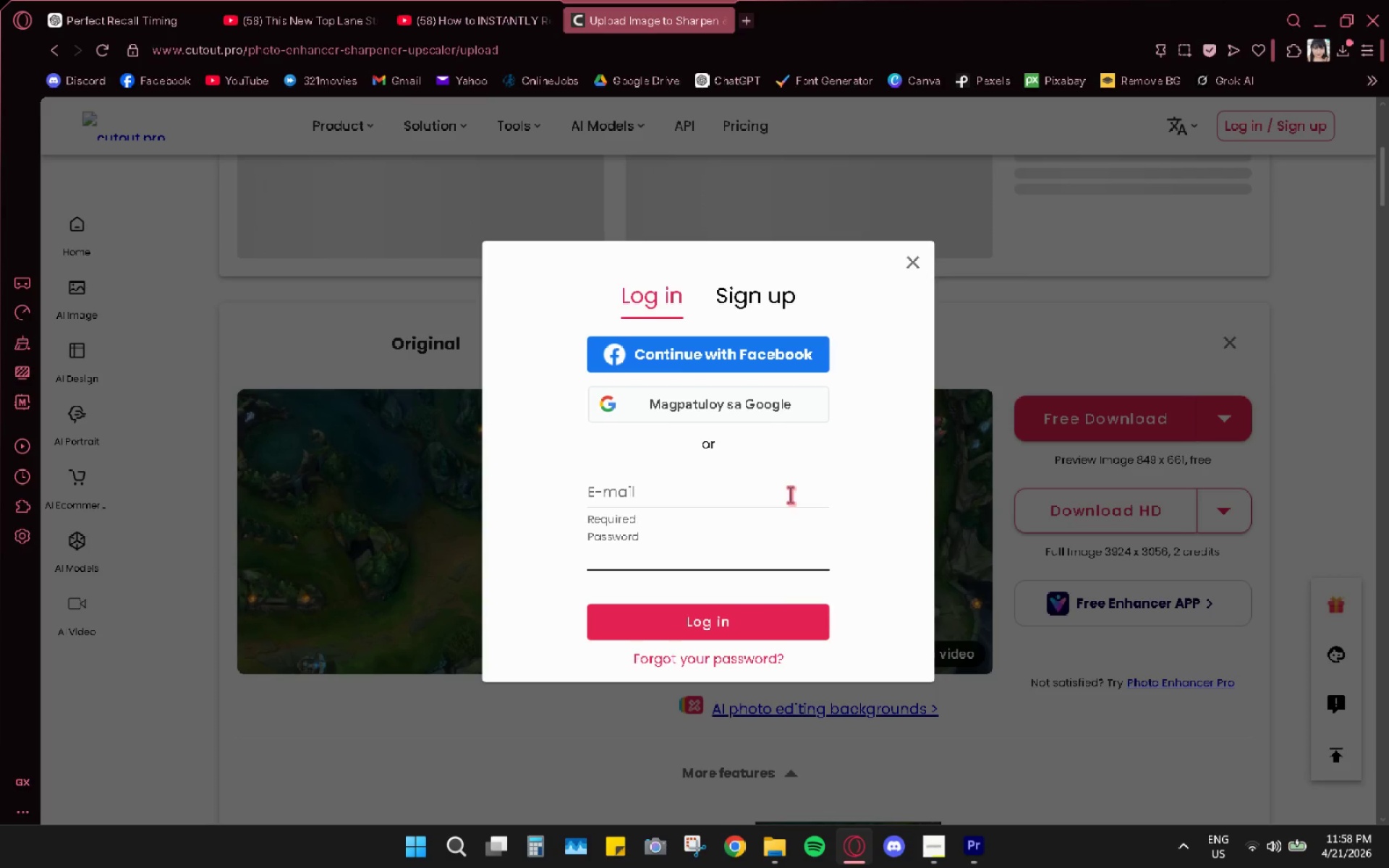 
left_click([918, 264])
 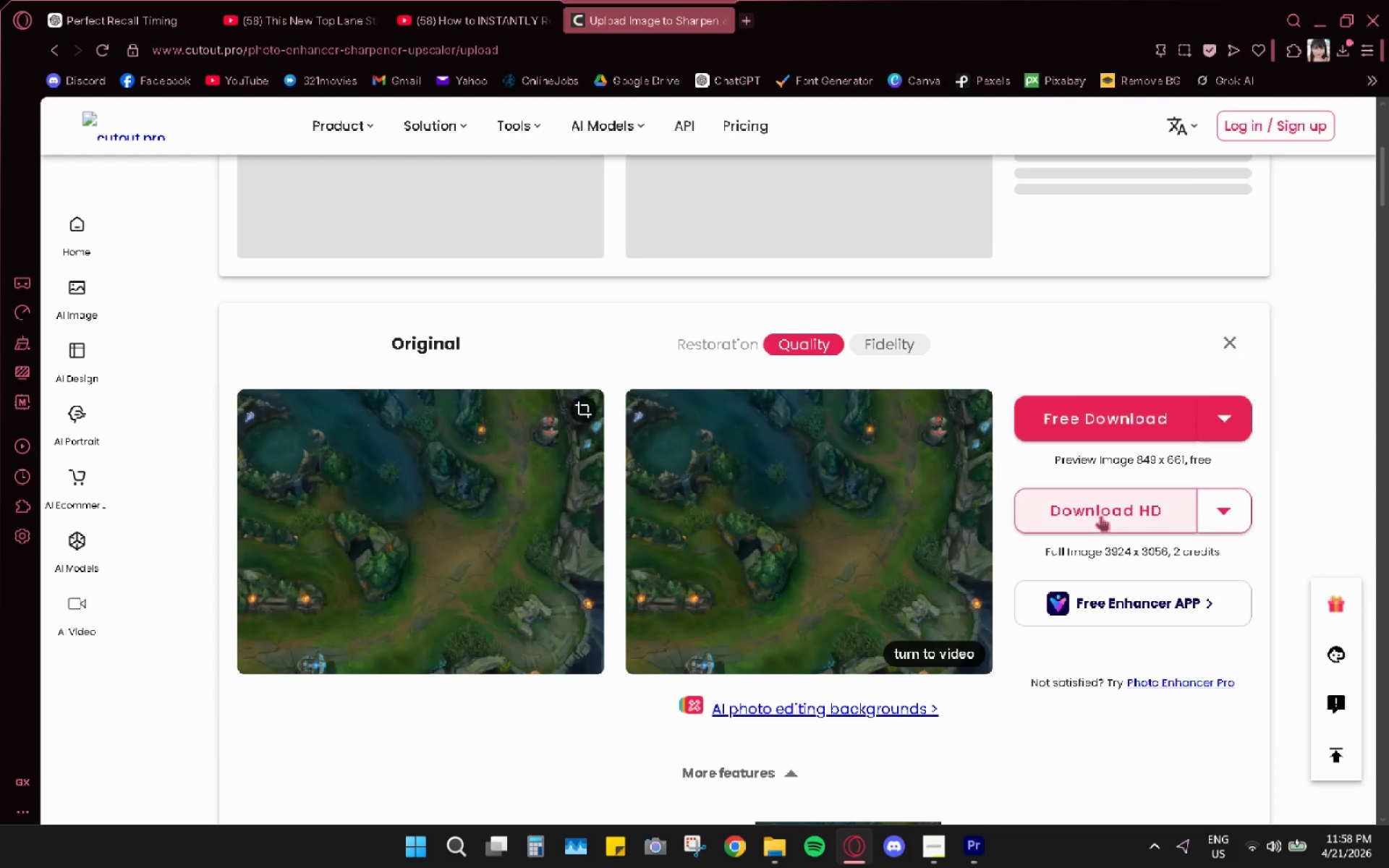 
left_click([1095, 527])
 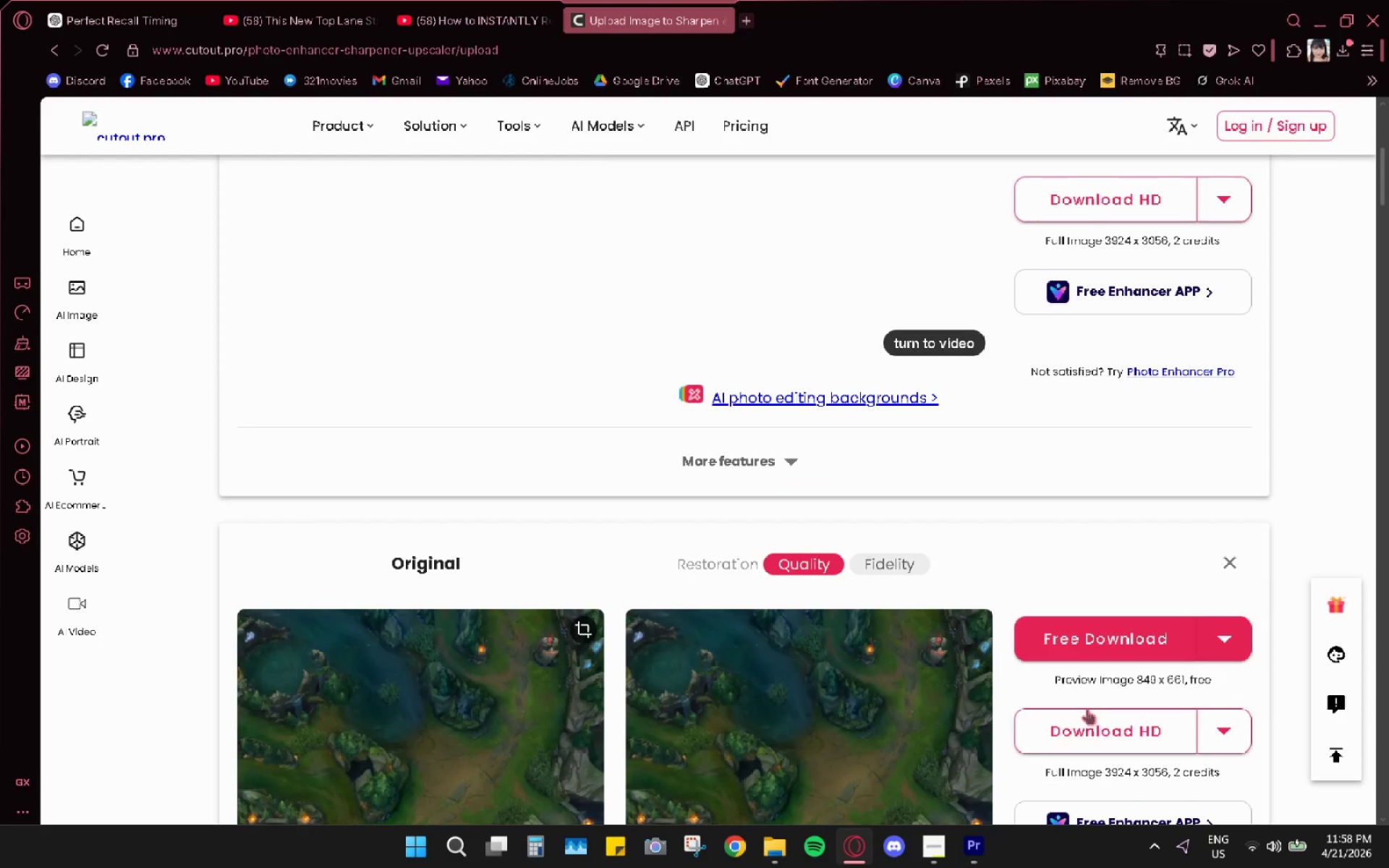 
scroll: coordinate [1084, 715], scroll_direction: down, amount: 3.0
 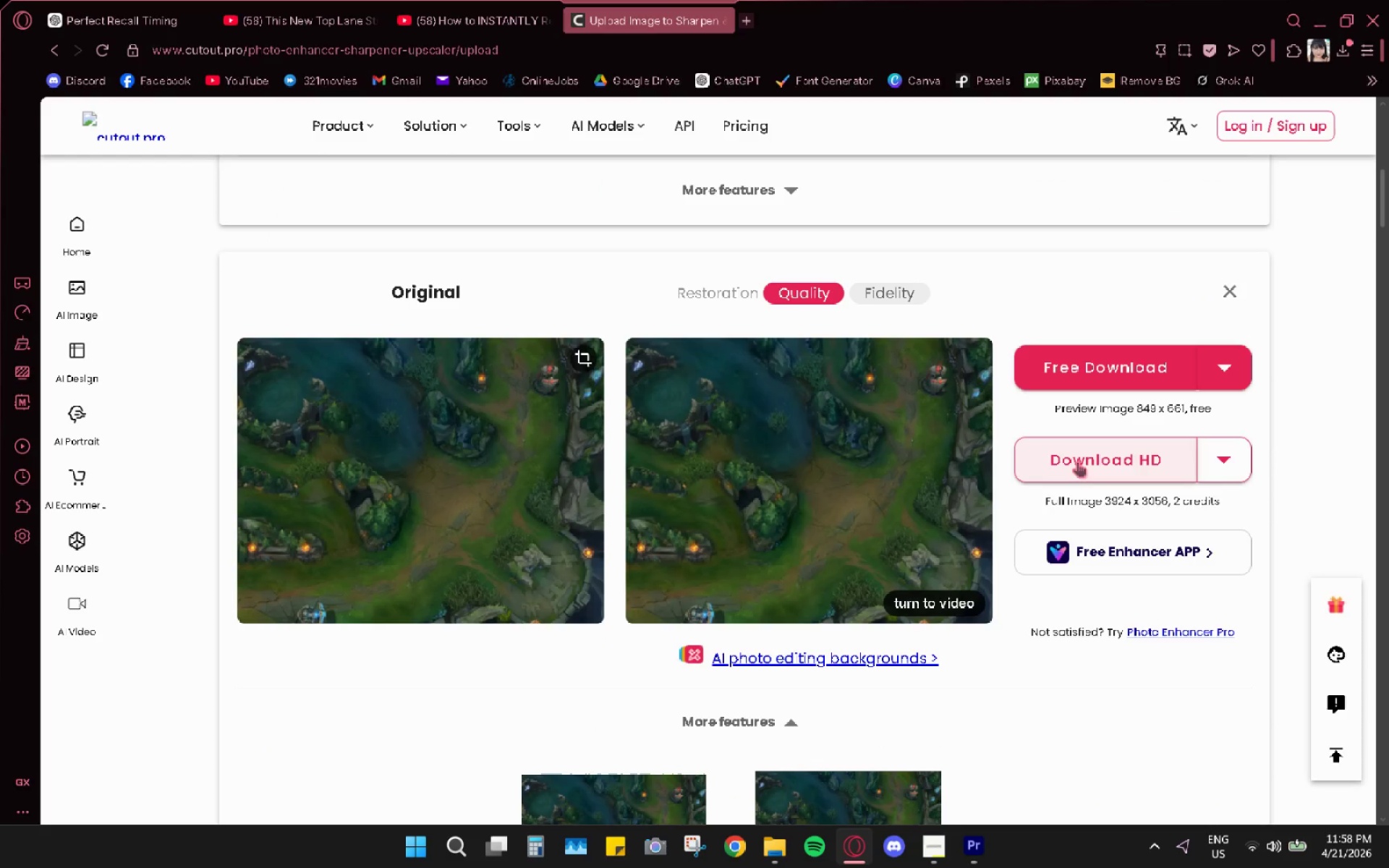 
left_click([1077, 461])
 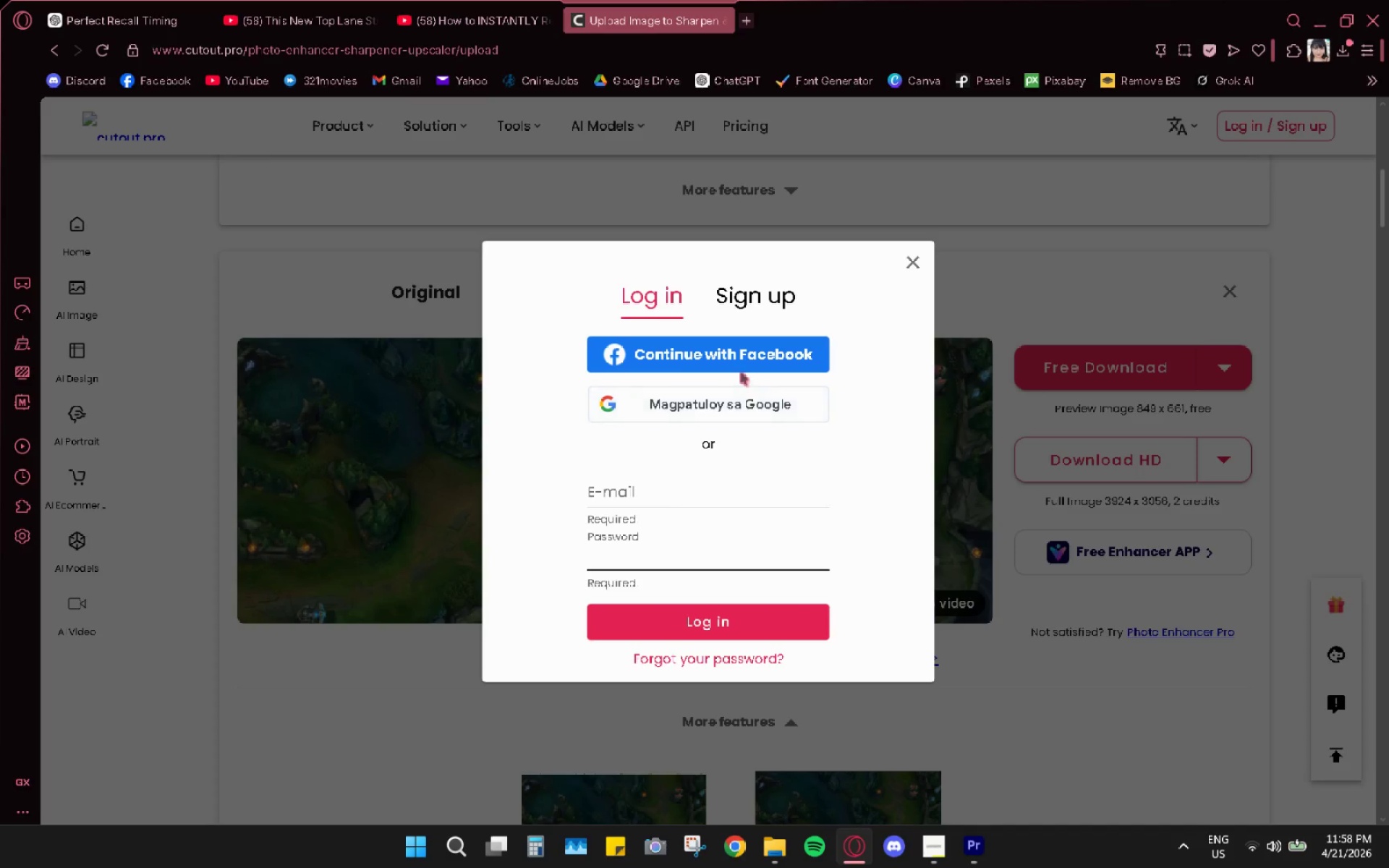 
left_click([705, 401])
 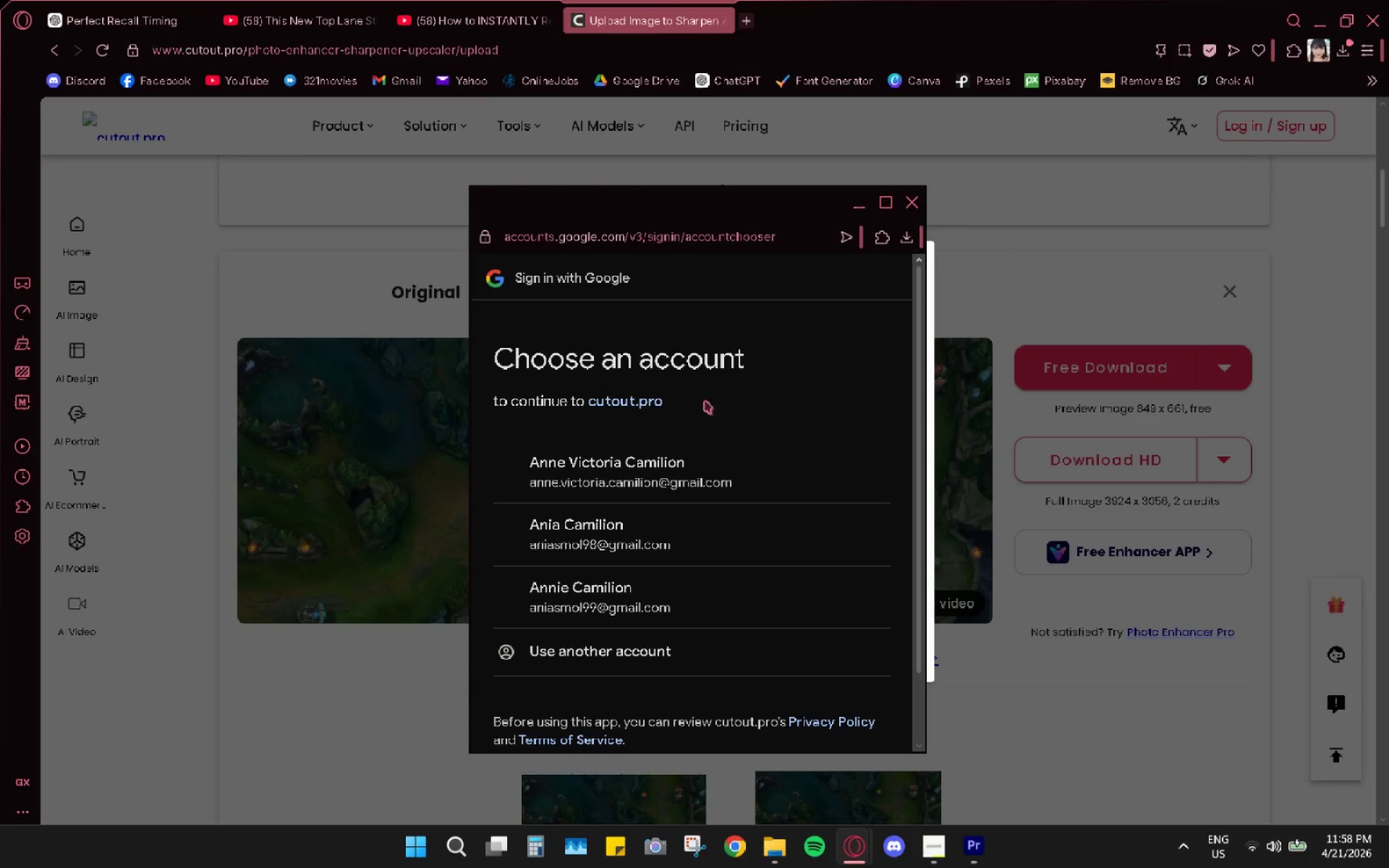 
left_click([670, 465])
 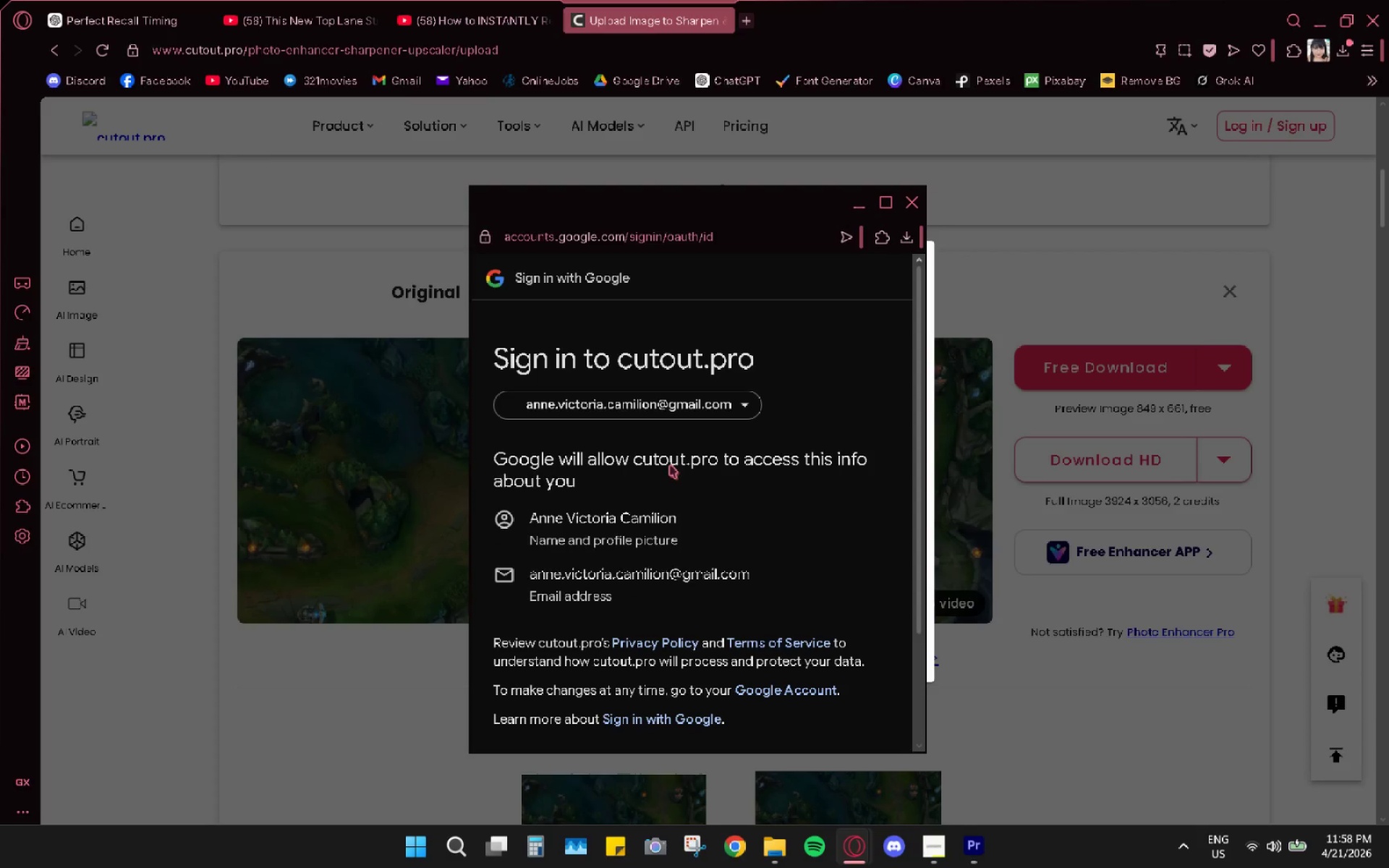 
scroll: coordinate [687, 540], scroll_direction: down, amount: 5.0
 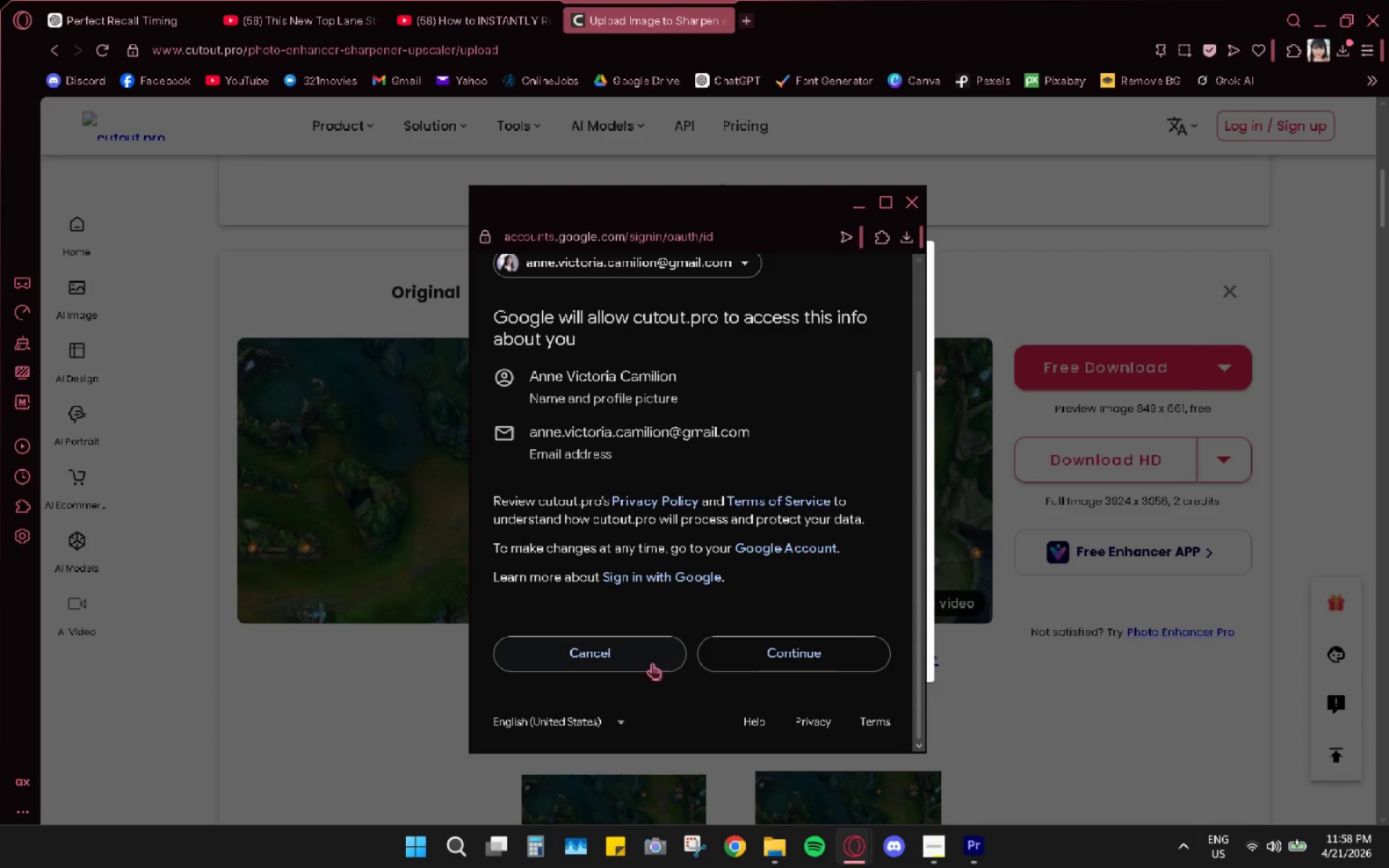 
left_click([755, 652])
 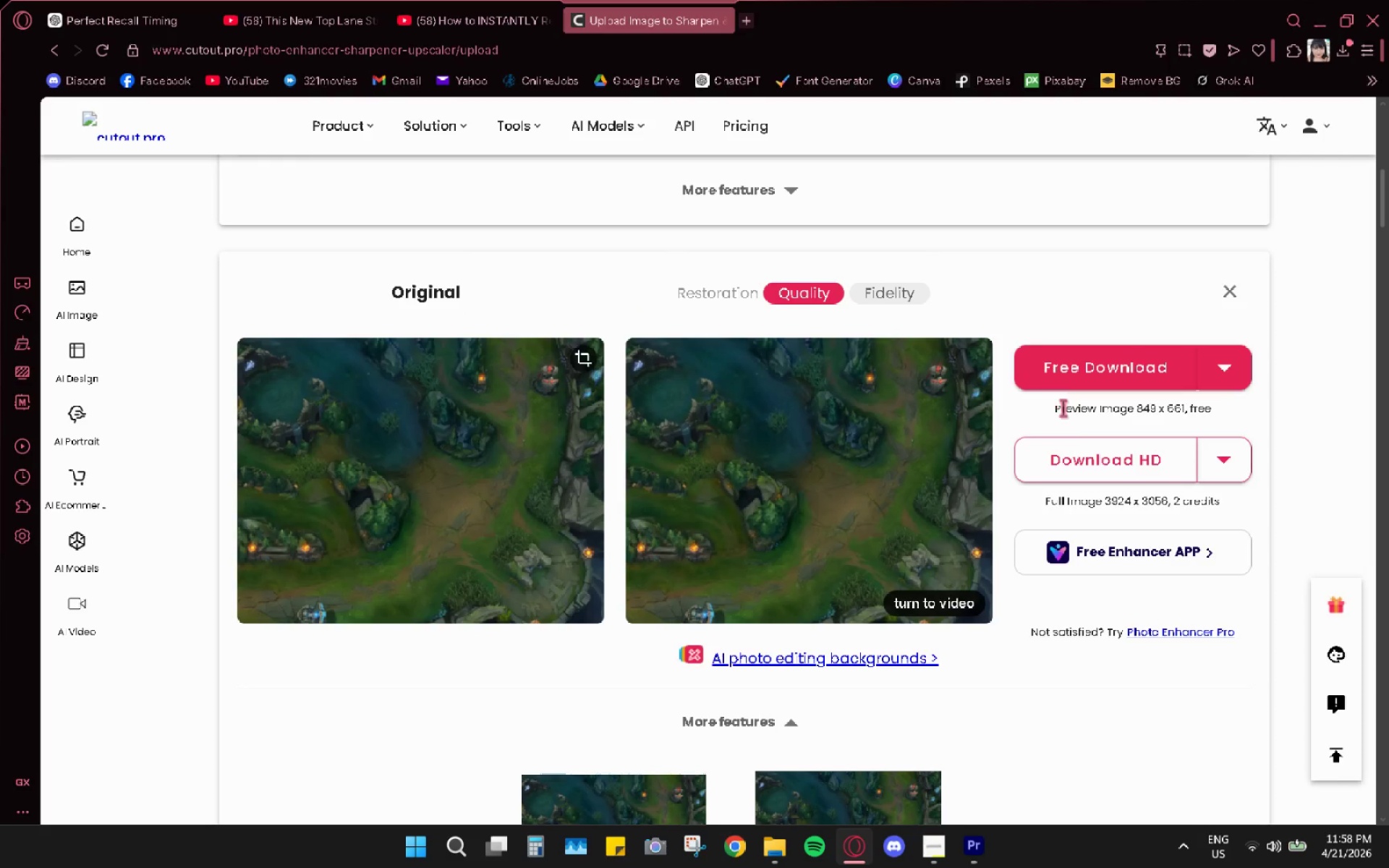 
left_click([1071, 461])
 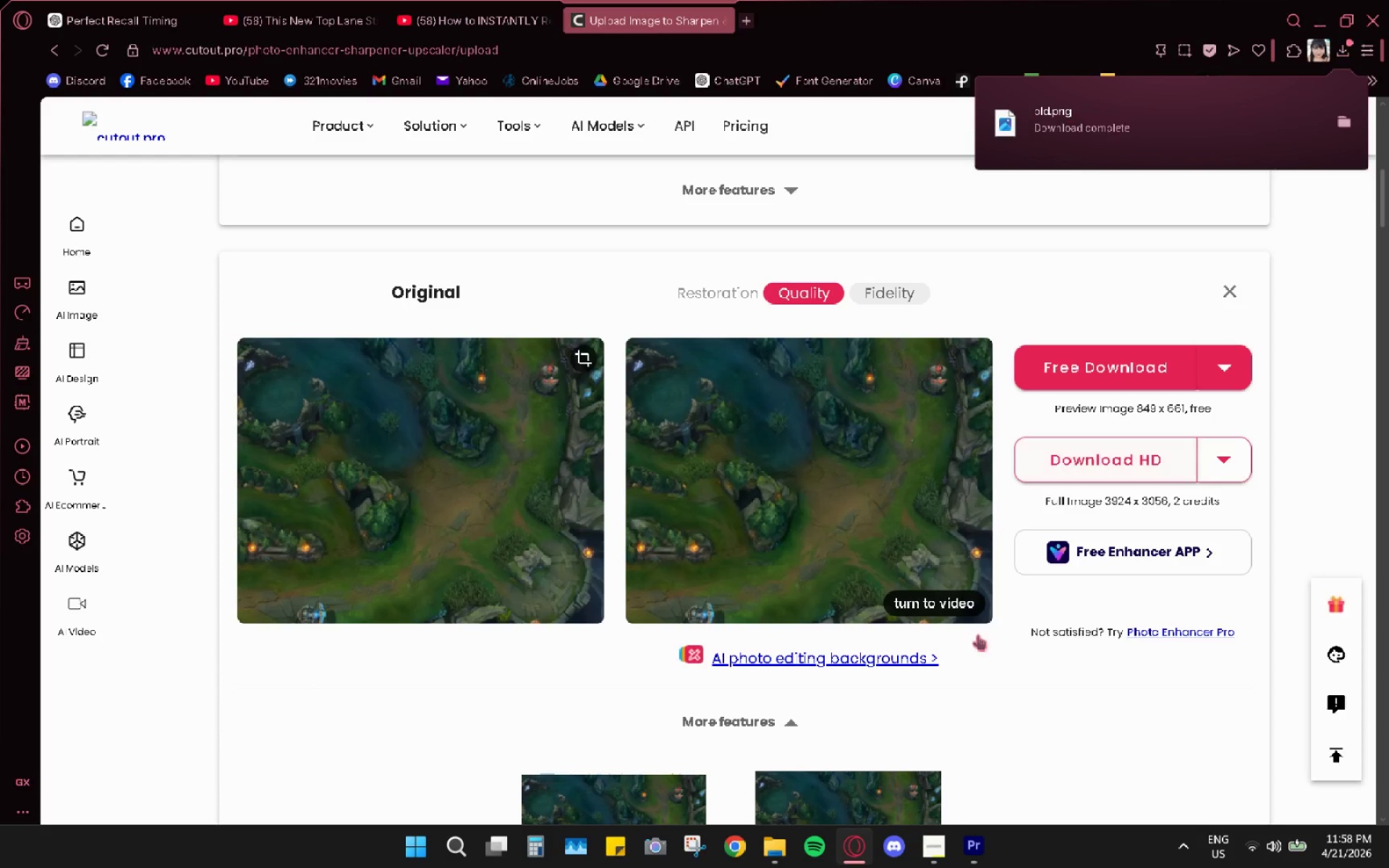 
left_click([1340, 121])
 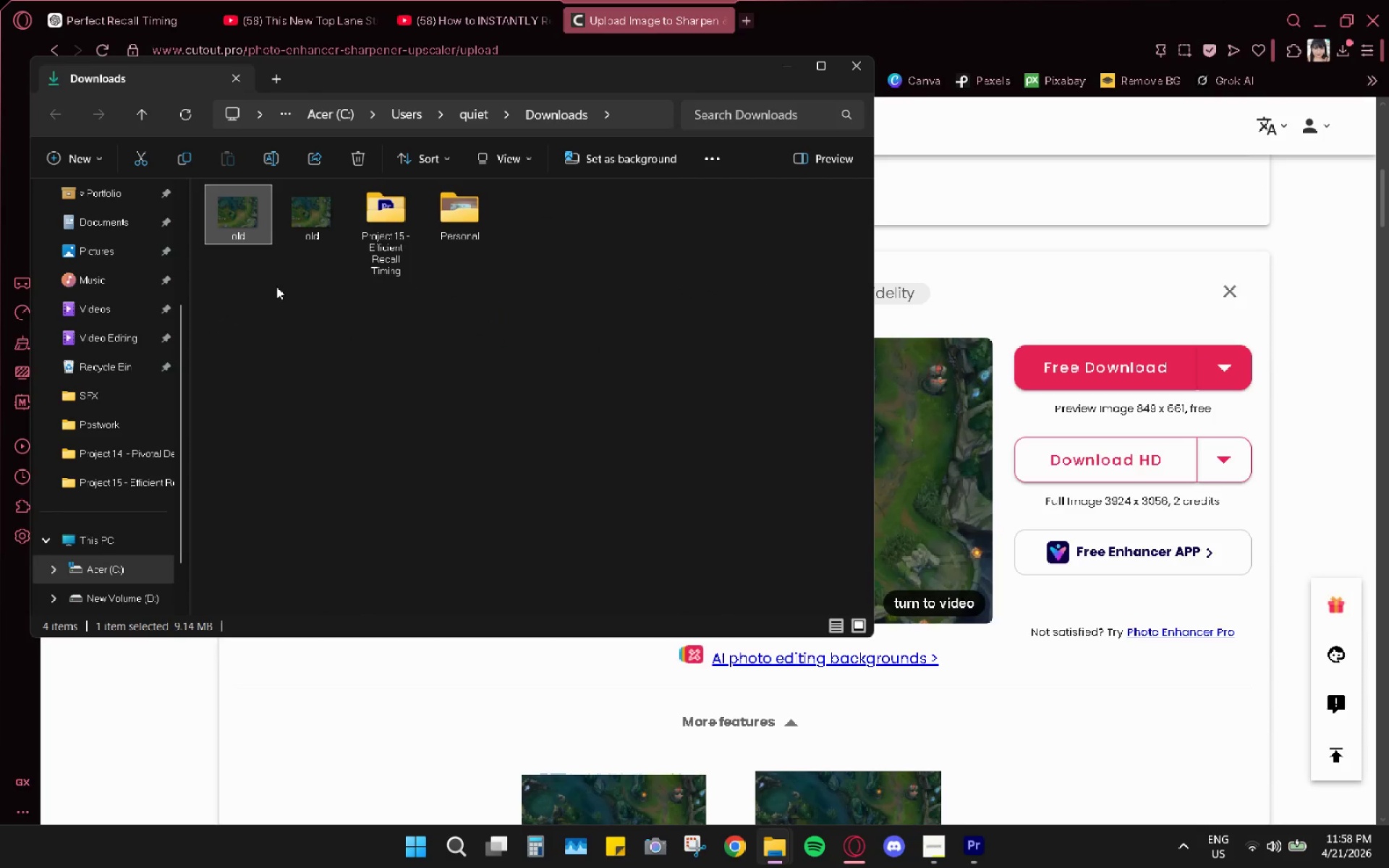 
mouse_move([239, 219])
 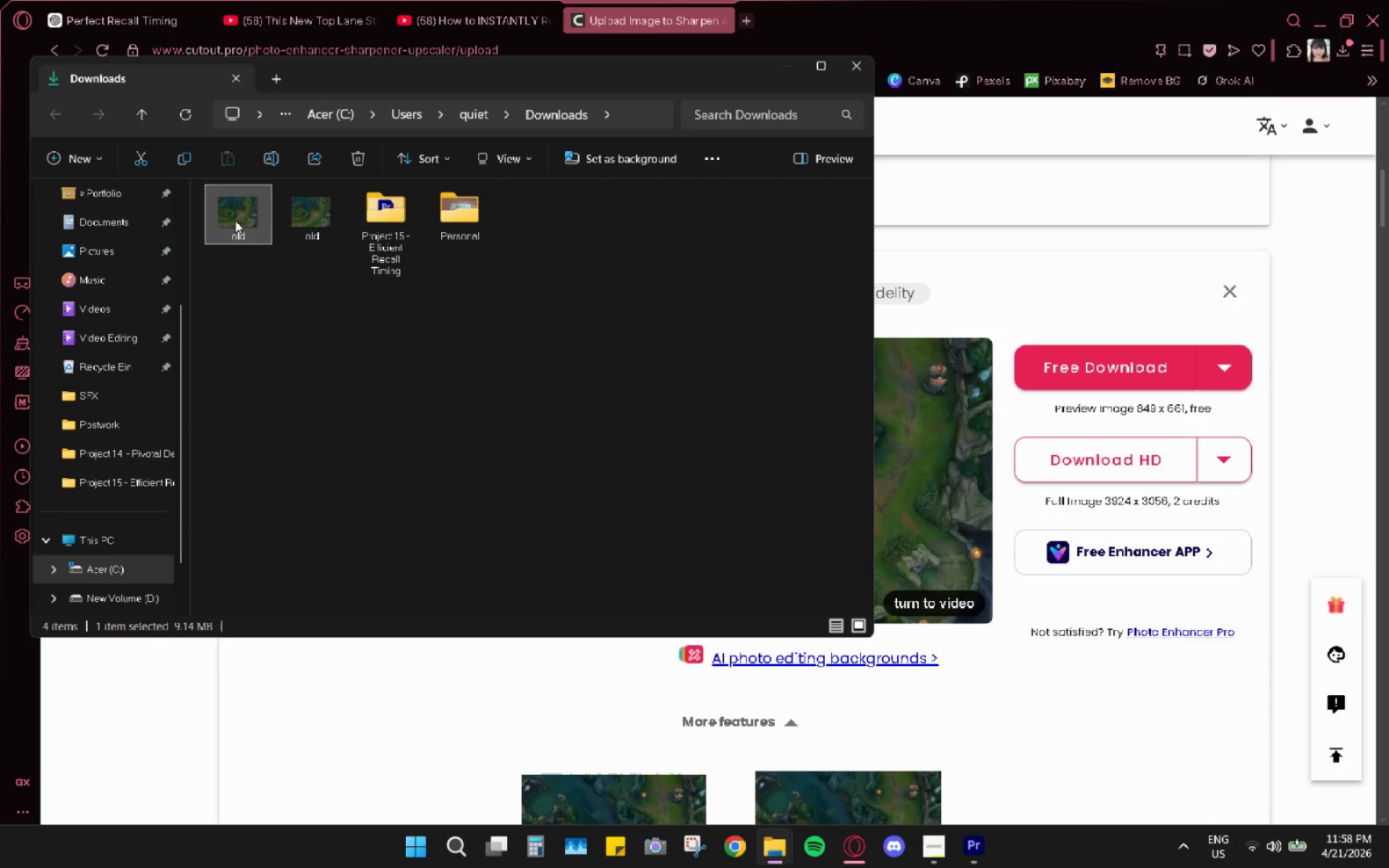 
double_click([235, 221])
 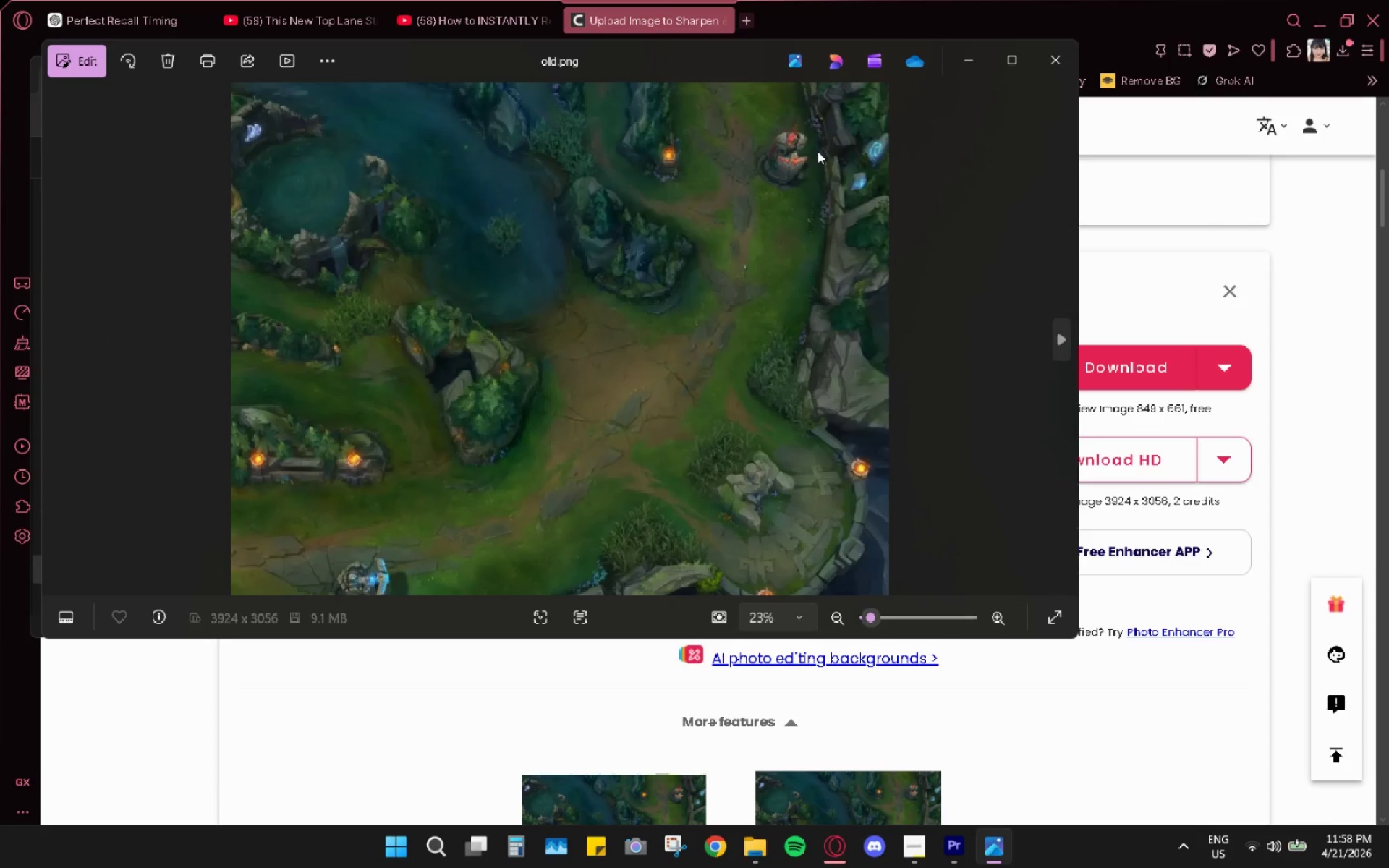 
scroll: coordinate [753, 274], scroll_direction: up, amount: 4.0
 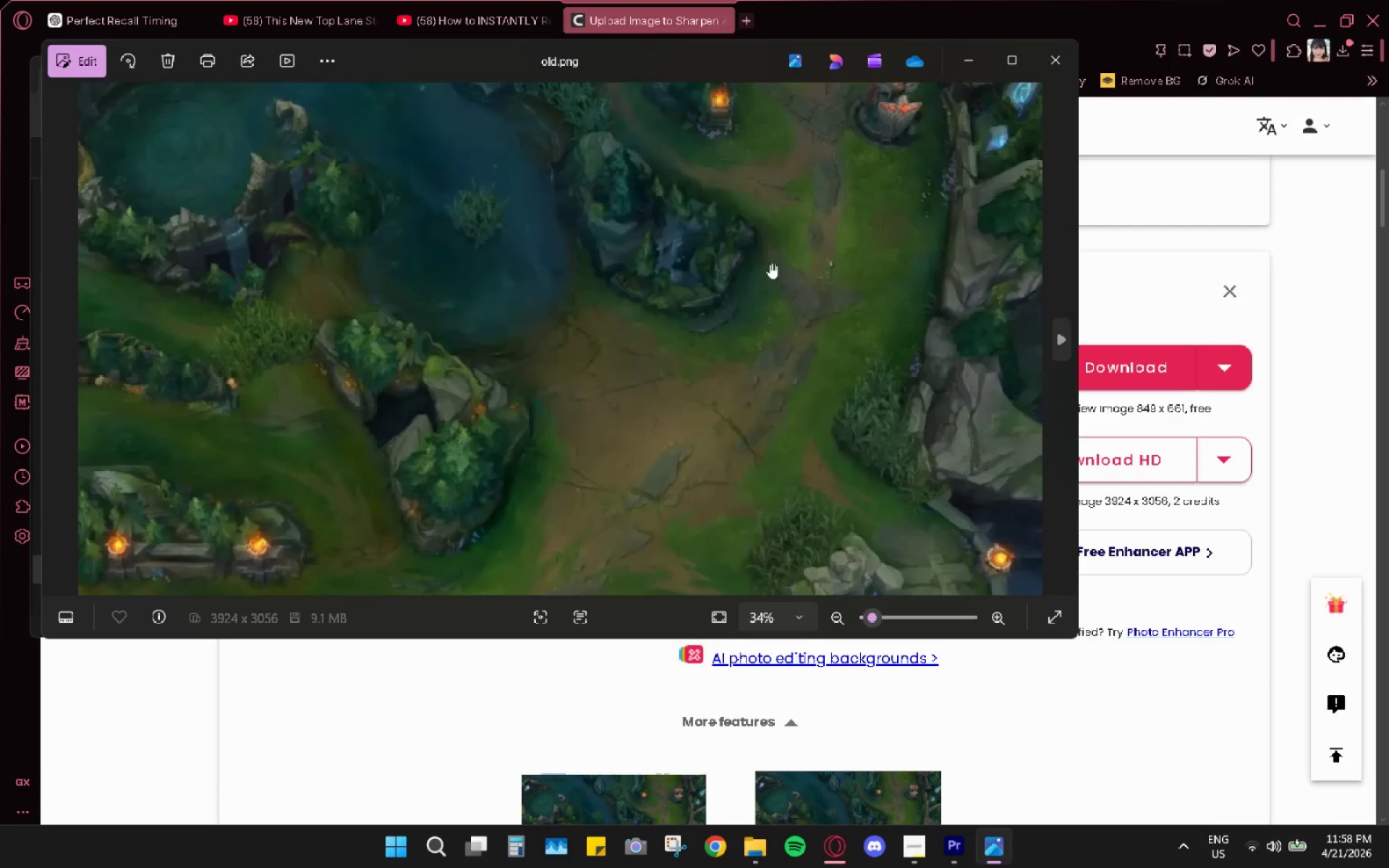 
left_click_drag(start_coordinate=[807, 233], to_coordinate=[651, 137])
 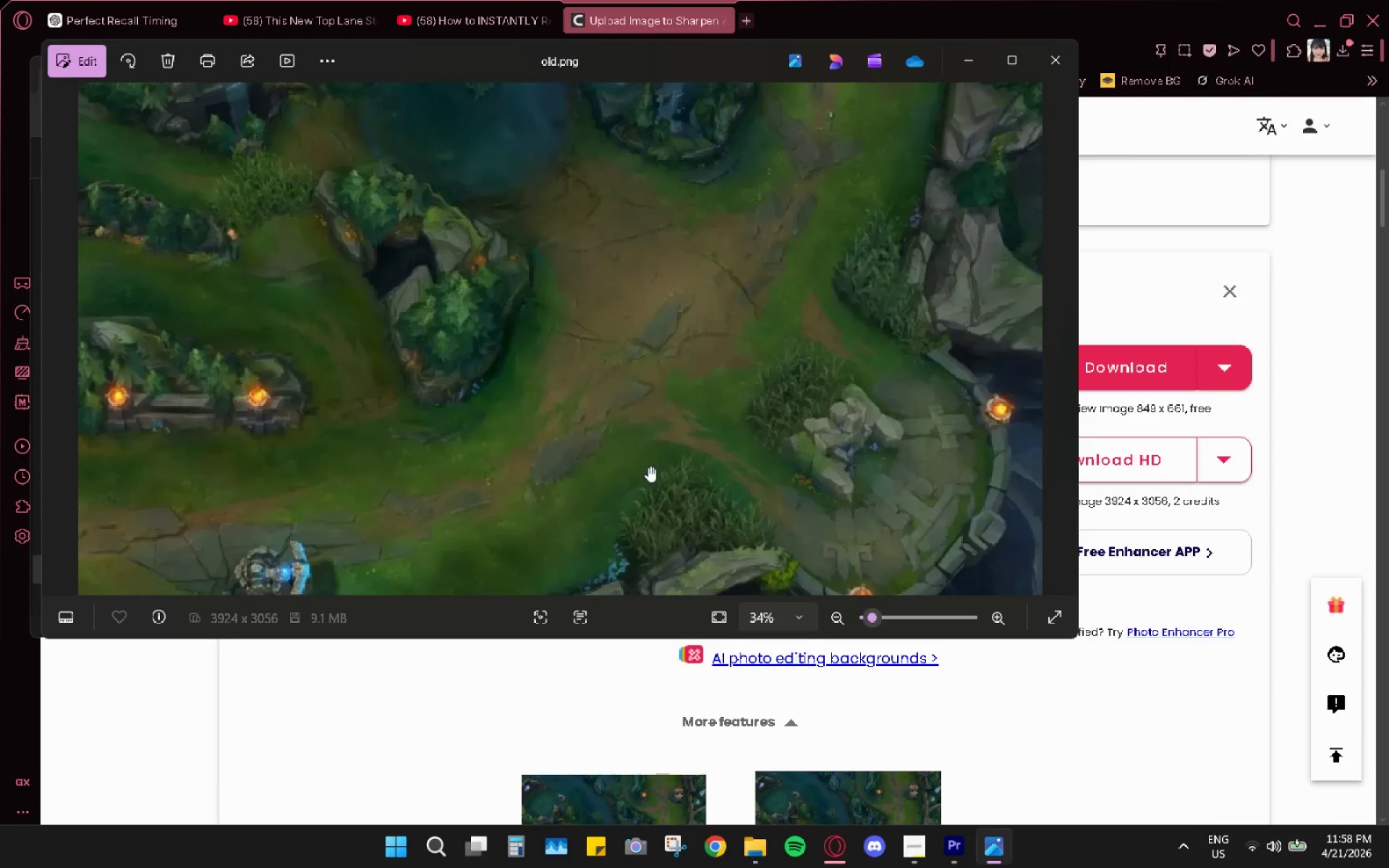 
left_click_drag(start_coordinate=[651, 467], to_coordinate=[730, 248])
 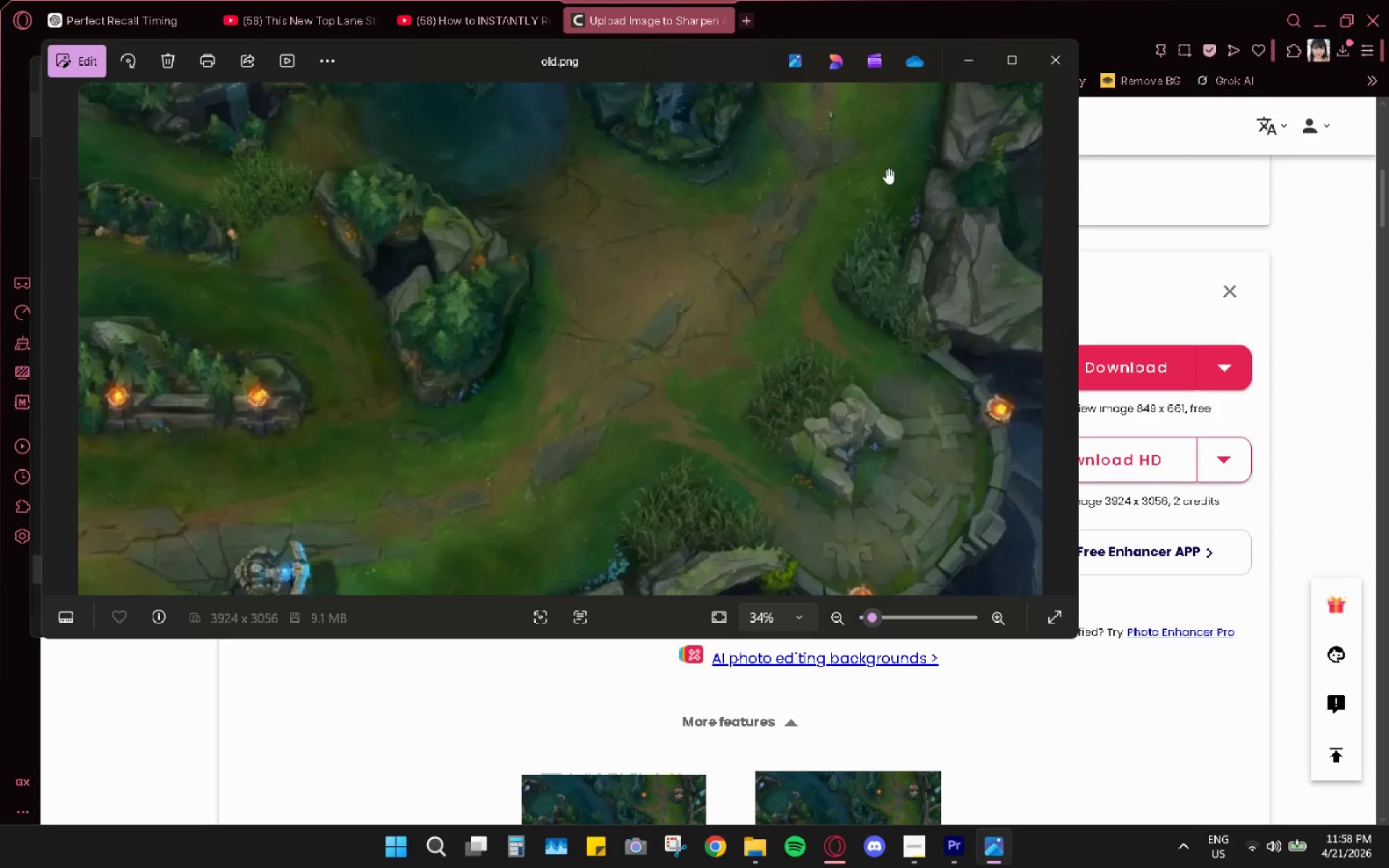 
mouse_move([1012, 69])
 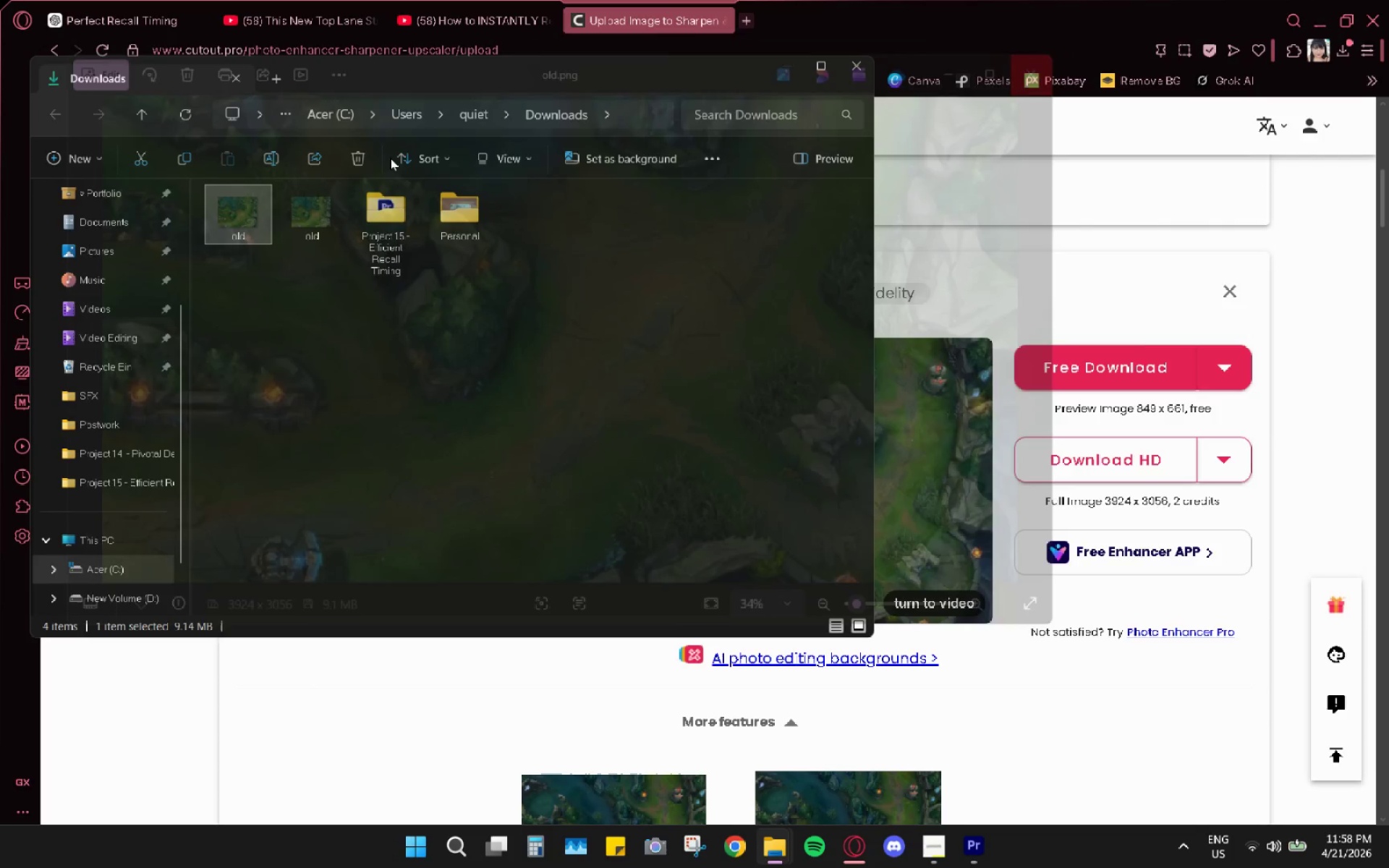 
left_click([308, 192])
 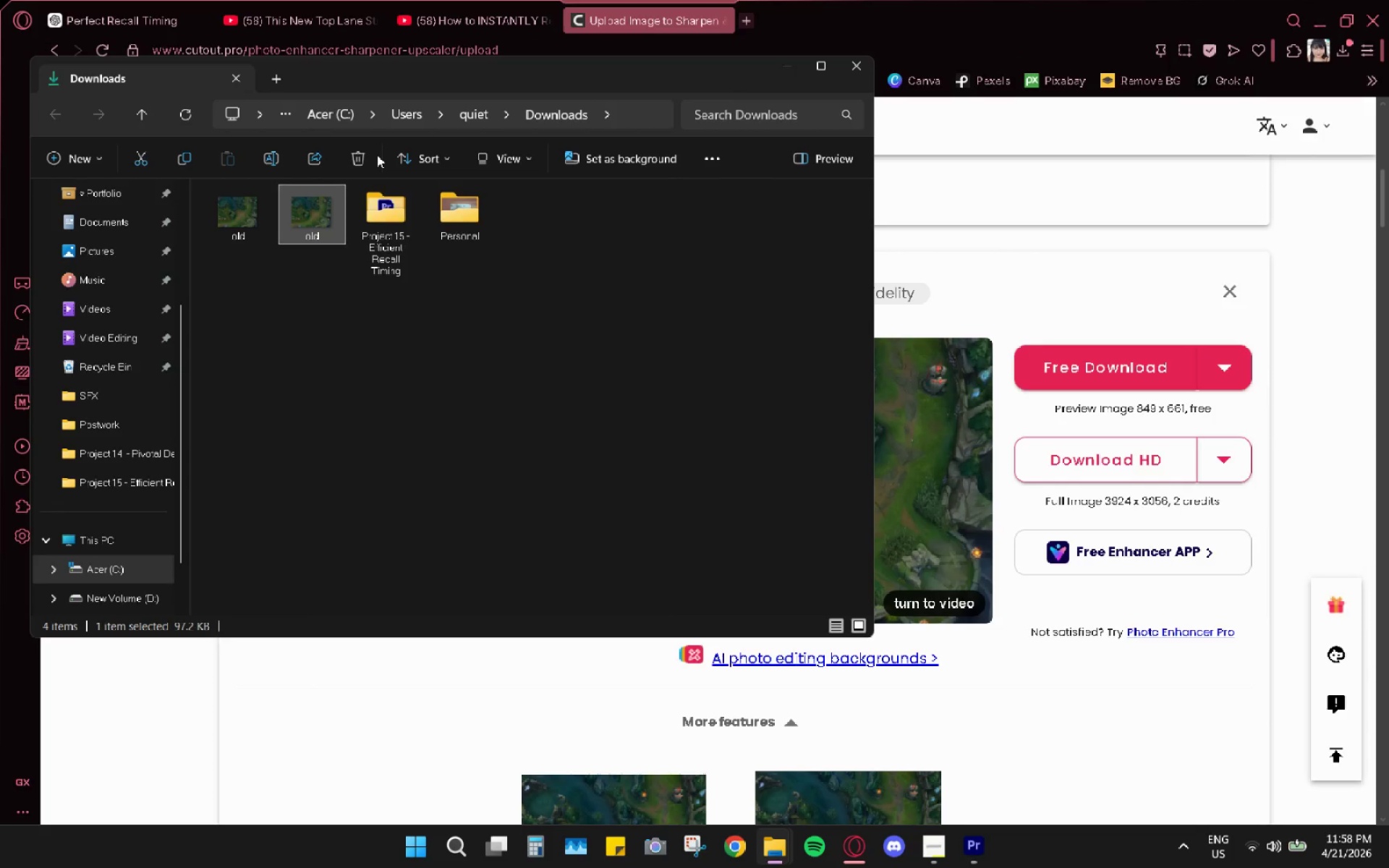 
left_click_drag(start_coordinate=[377, 155], to_coordinate=[372, 155])
 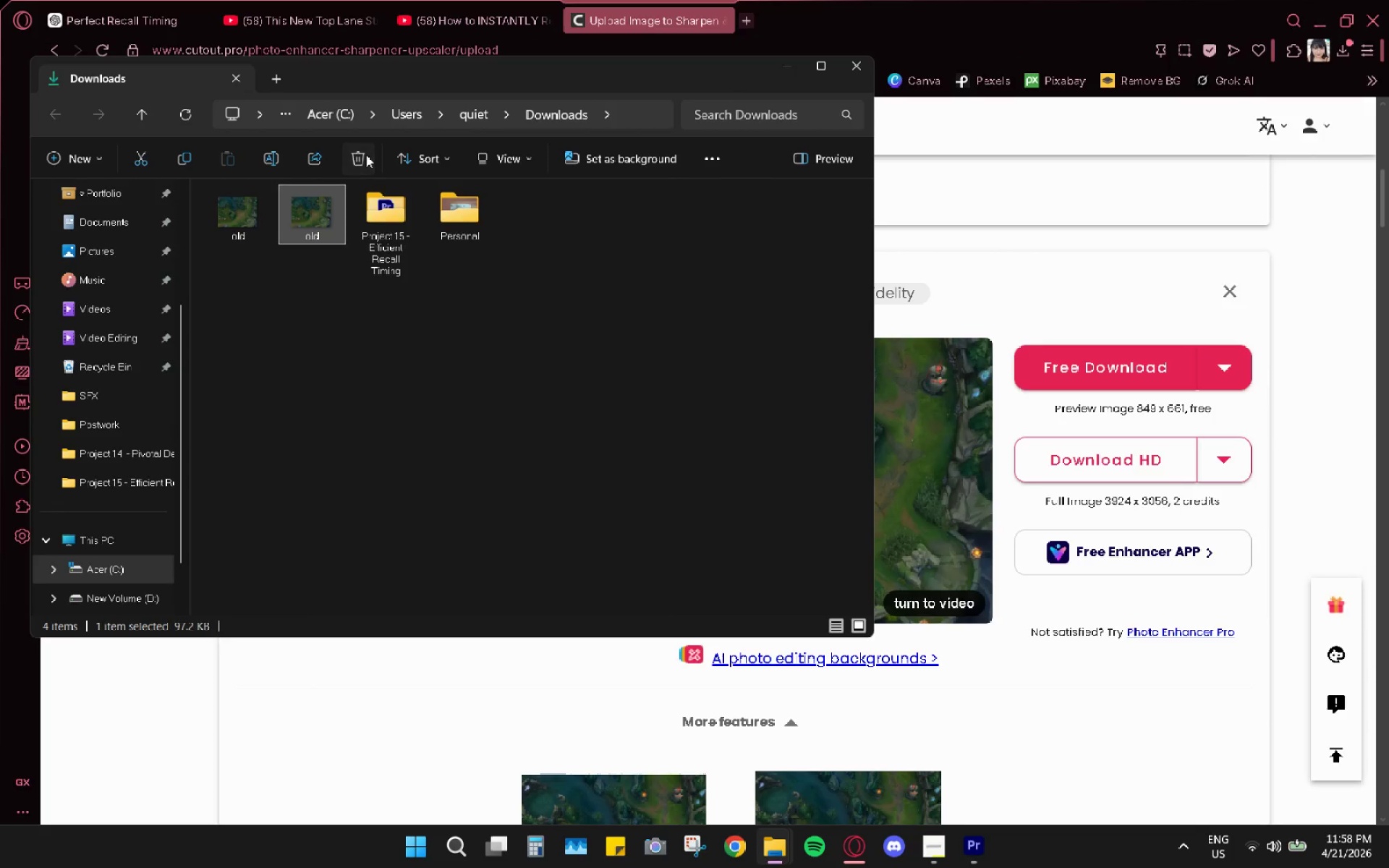 
double_click([366, 155])
 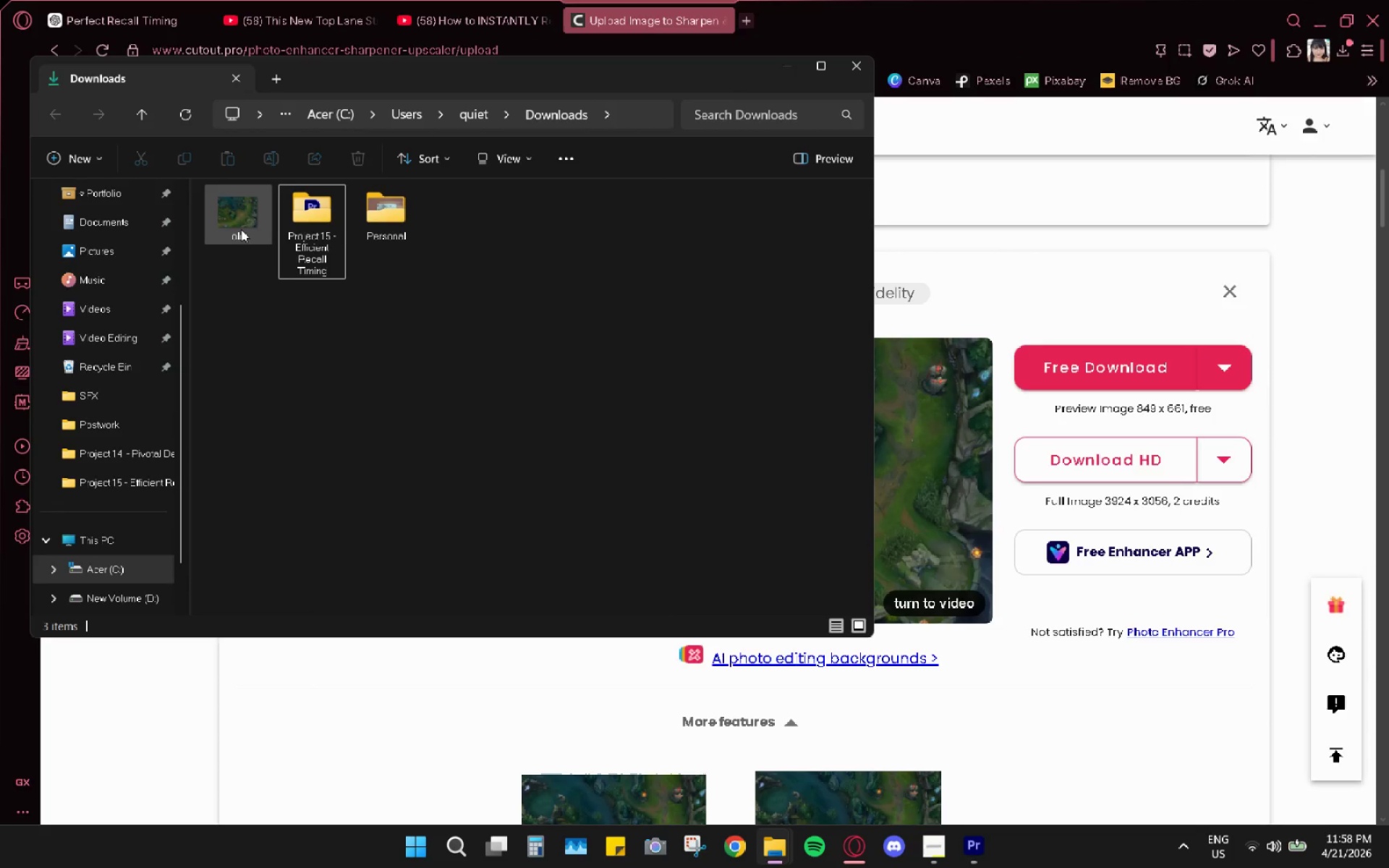 
right_click([238, 230])
 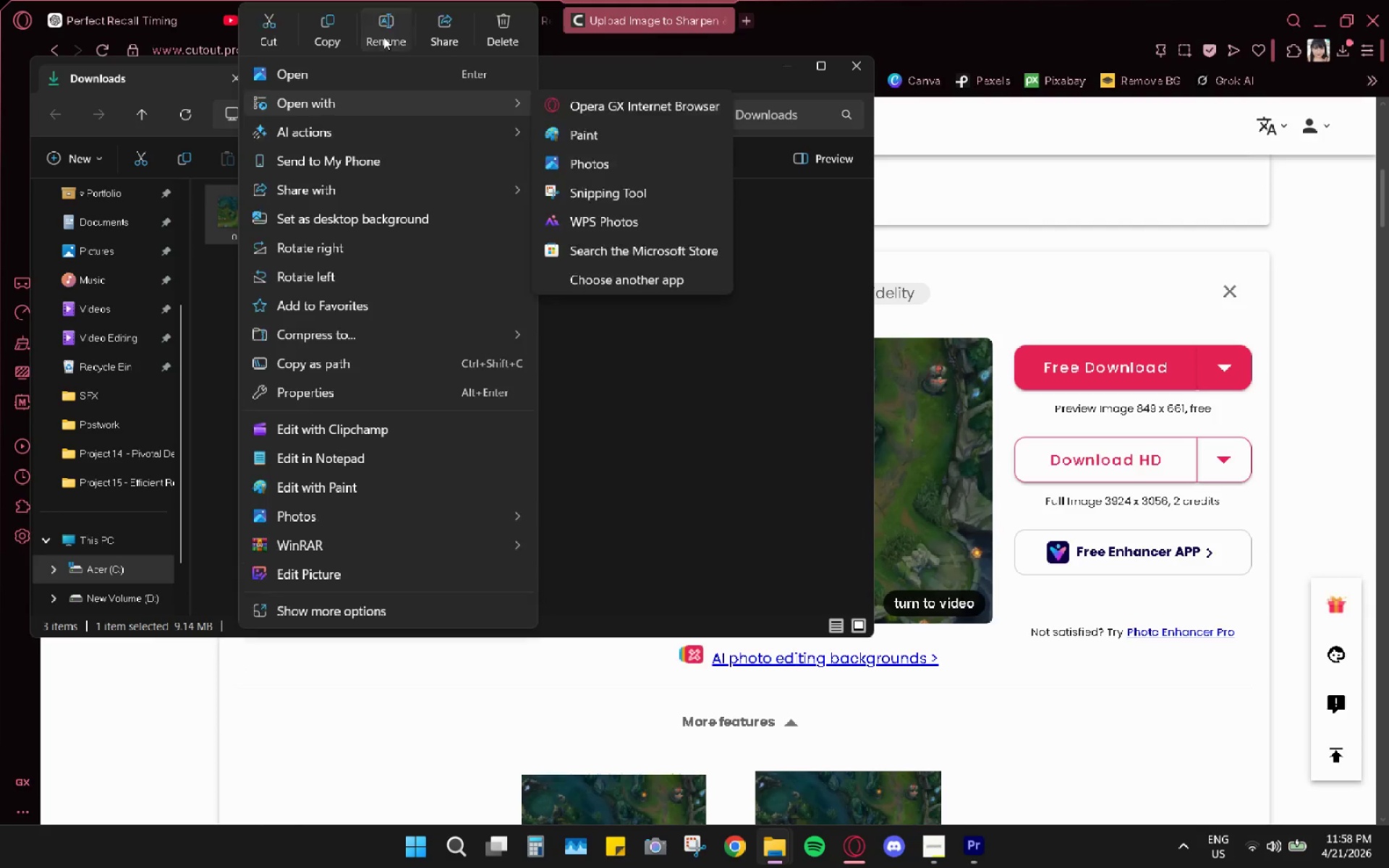 
type(botlane)
 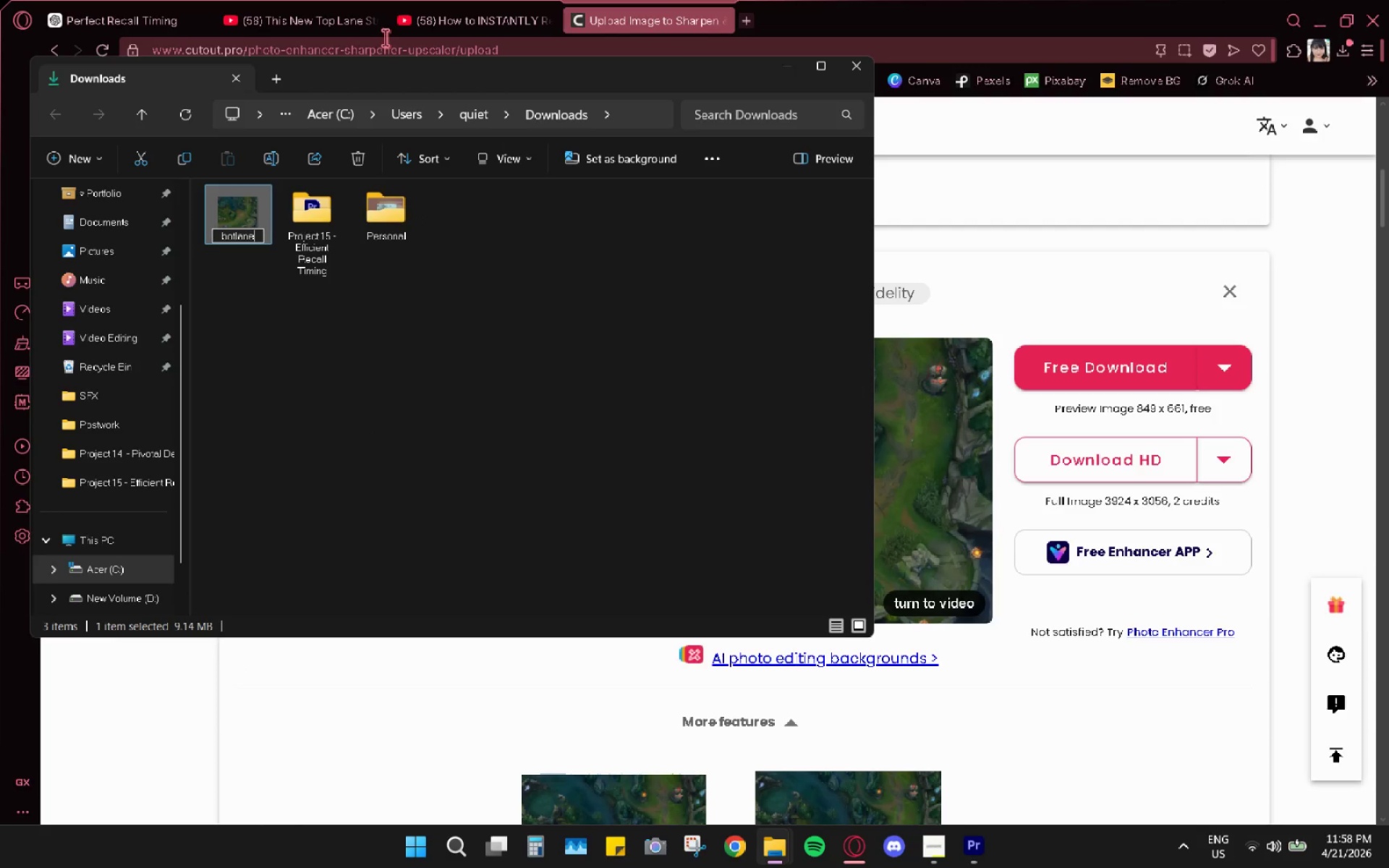 
key(Enter)
 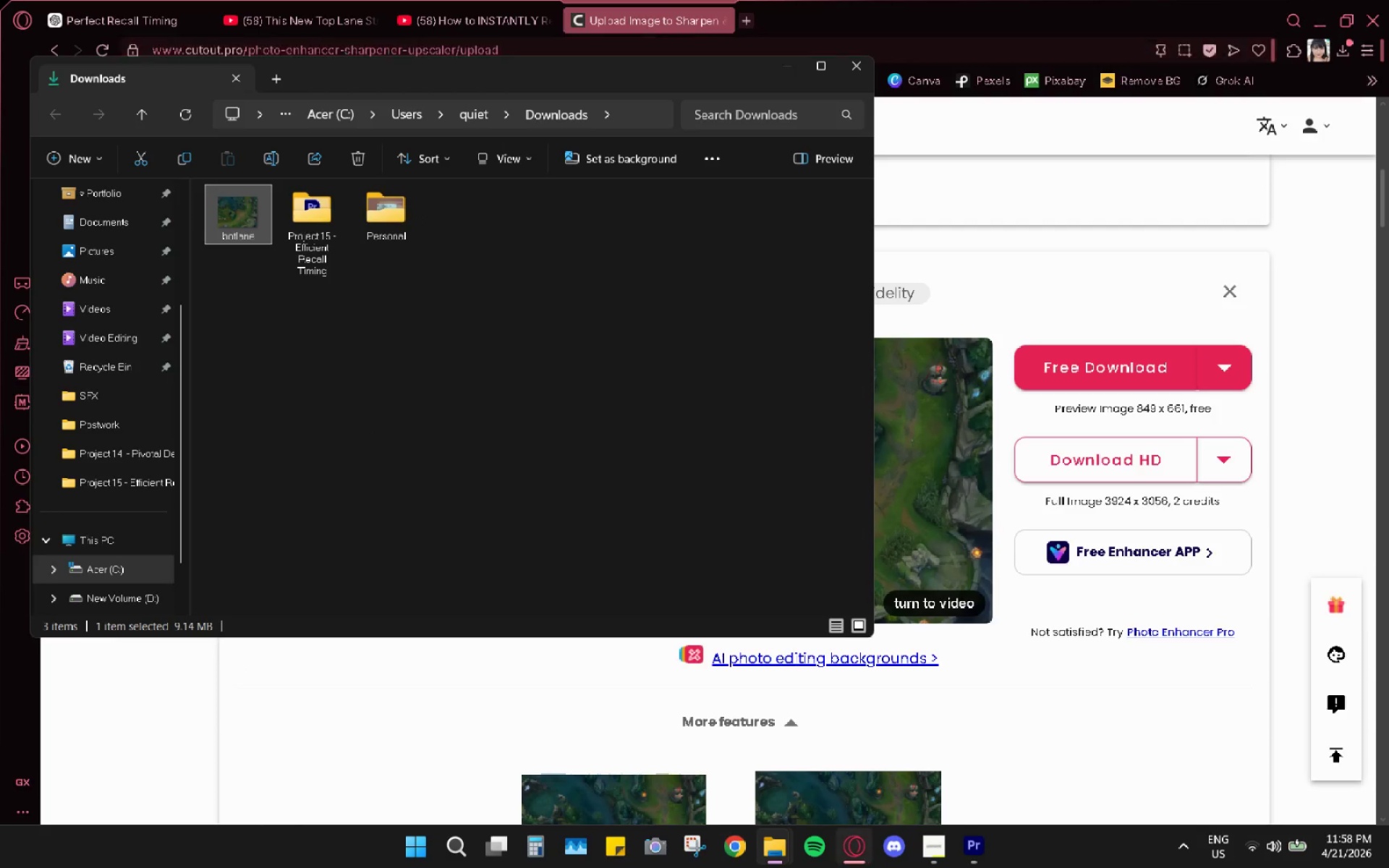 
key(Control+X)
 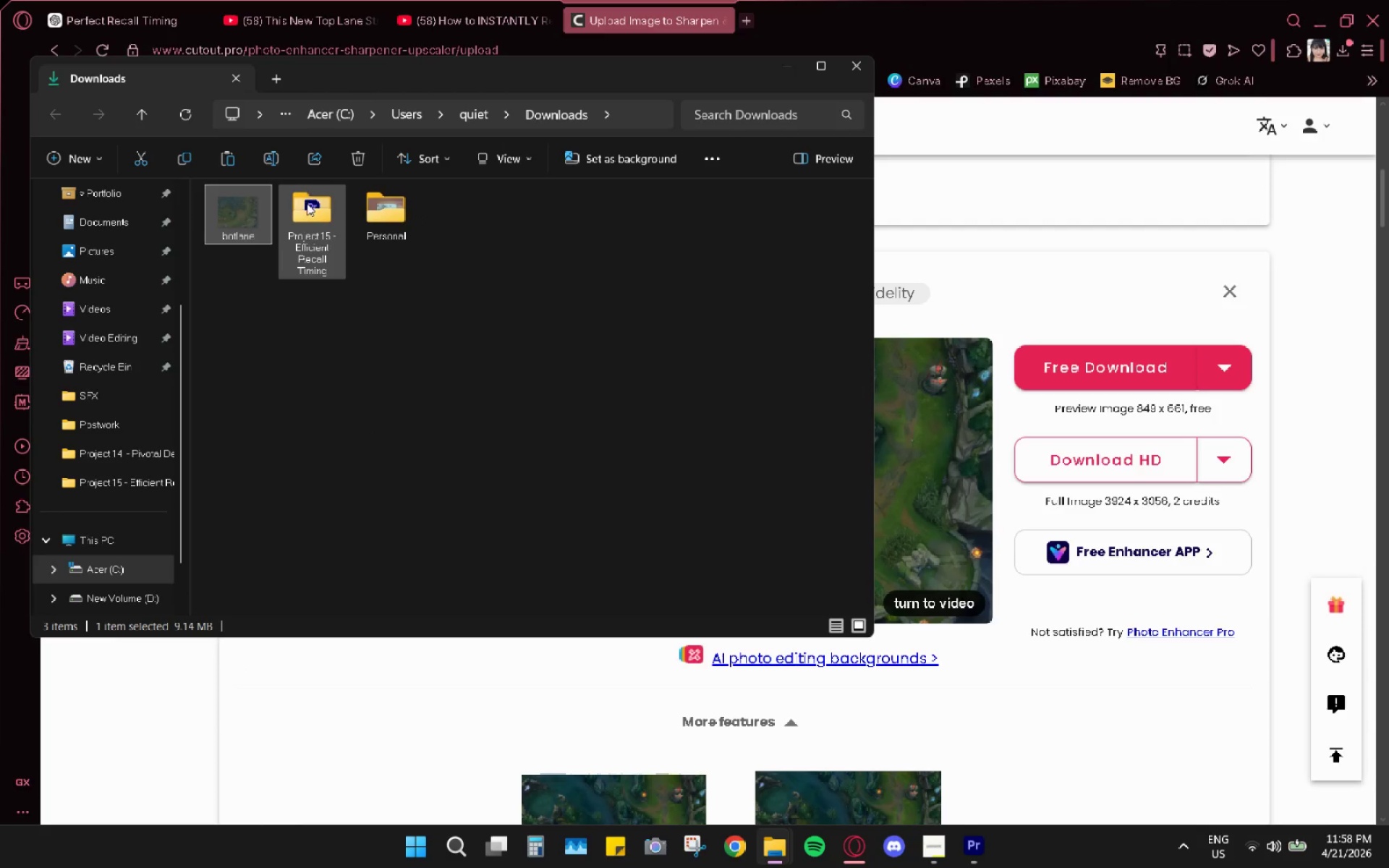 
double_click([307, 205])
 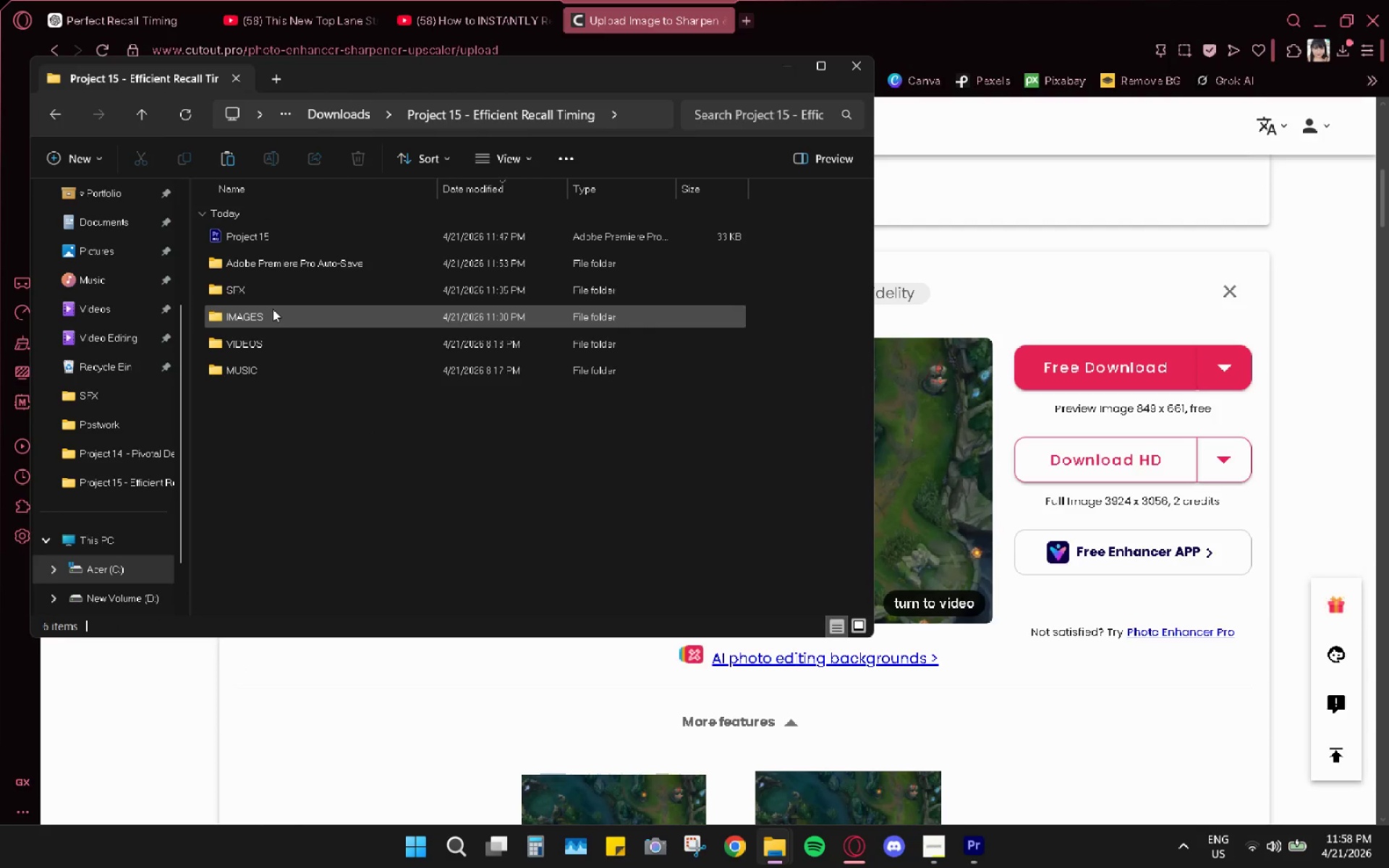 
double_click([271, 309])
 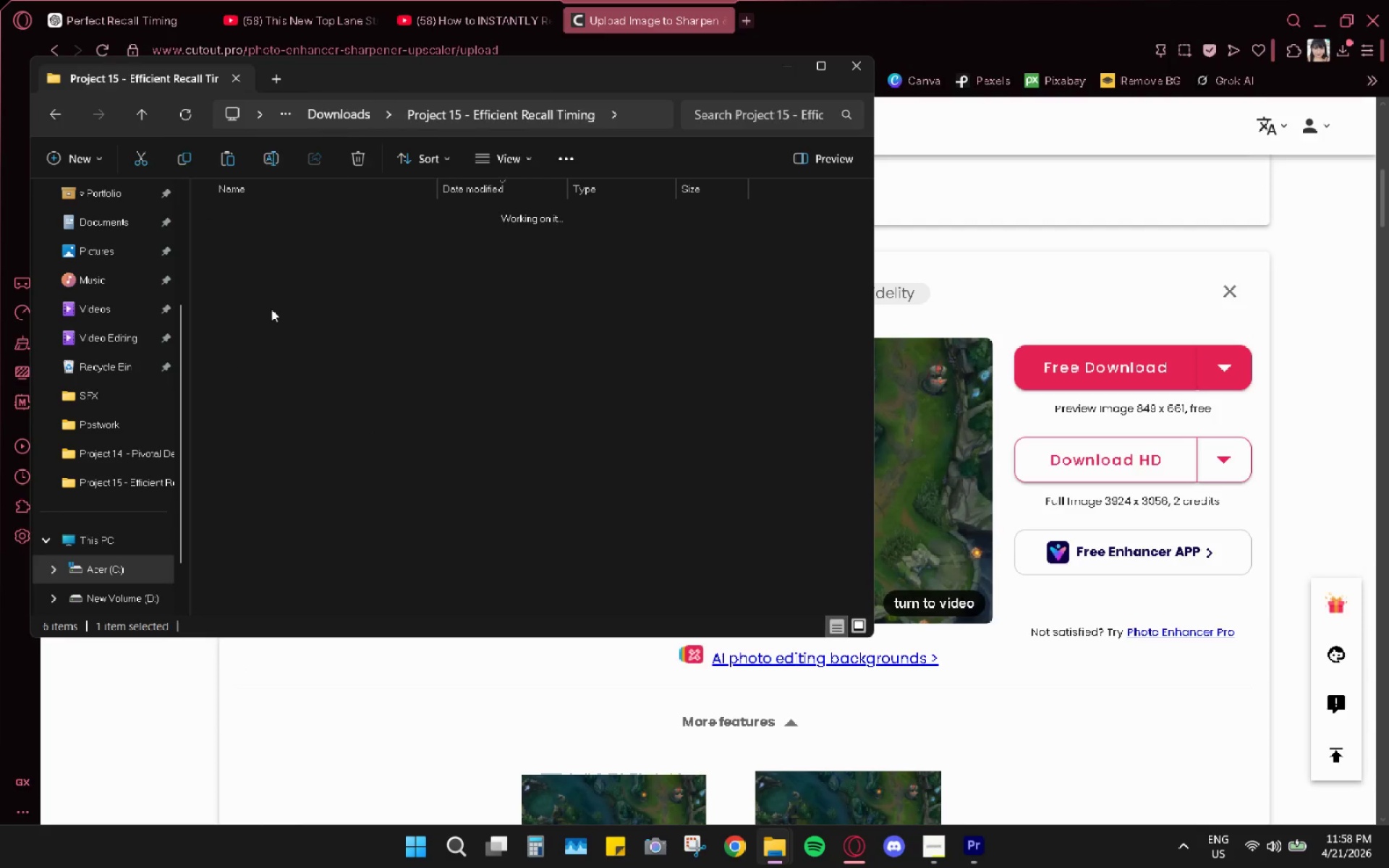 
key(Control+V)
 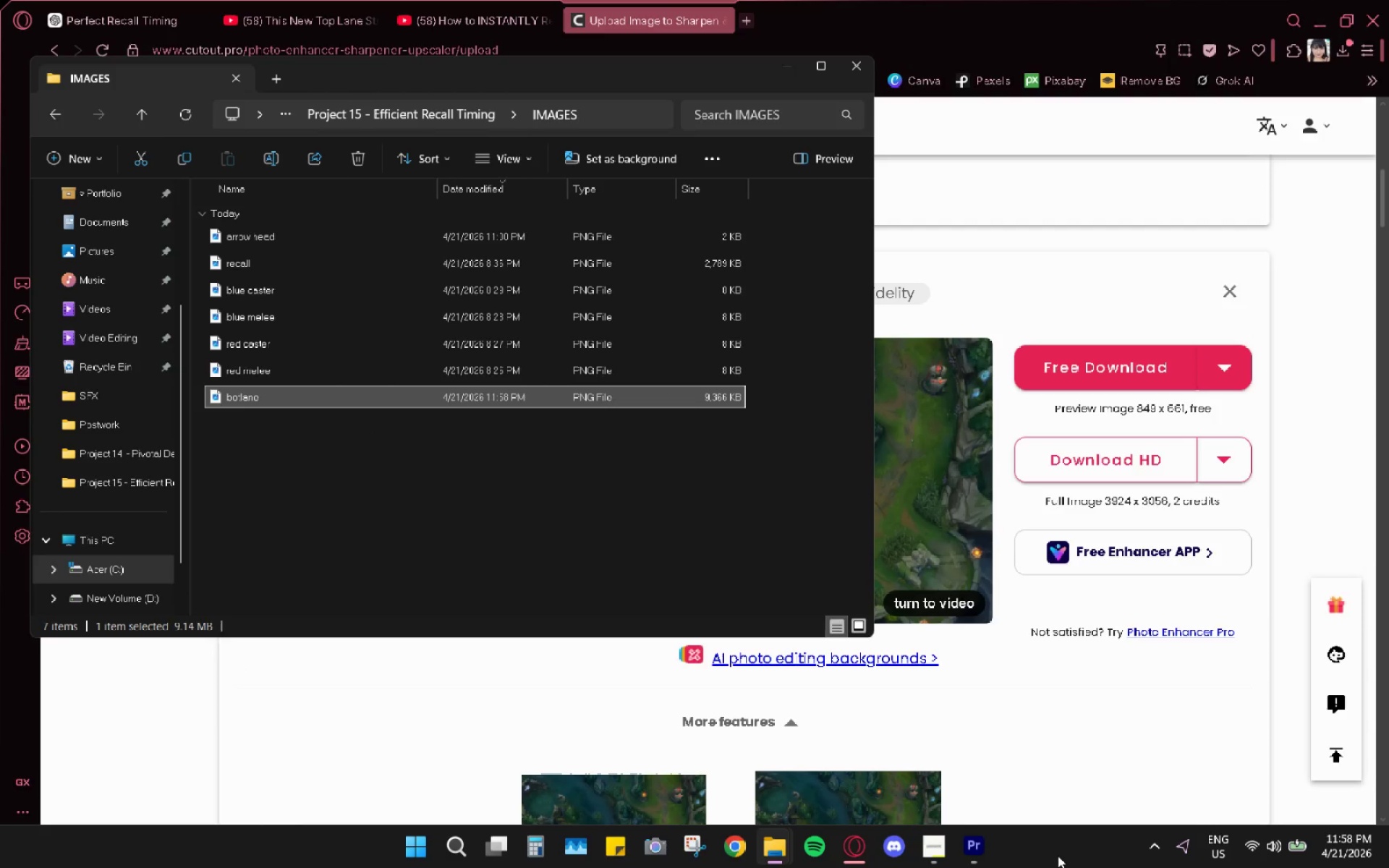 
left_click([974, 839])
 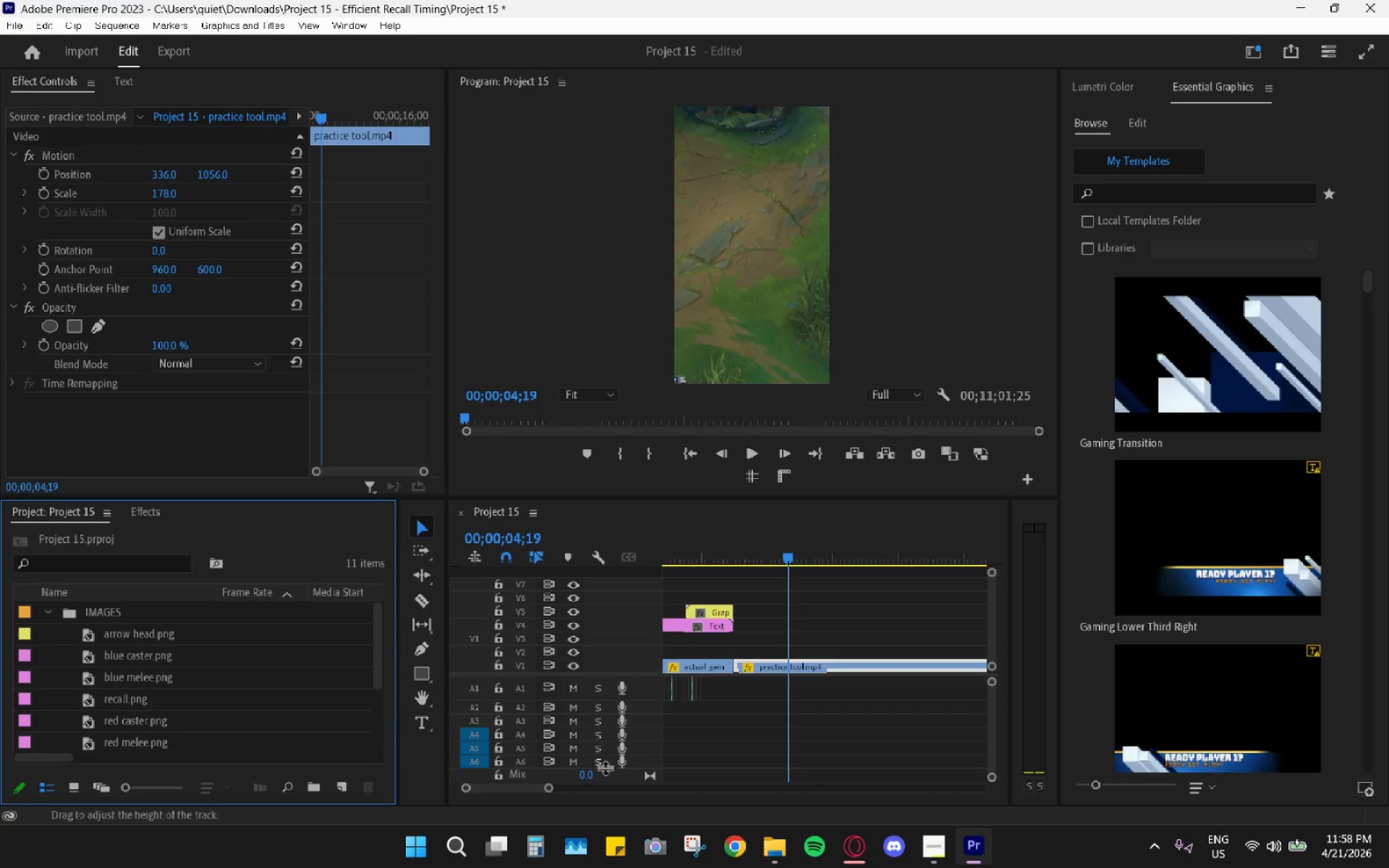 
left_click_drag(start_coordinate=[775, 852], to_coordinate=[773, 845])
 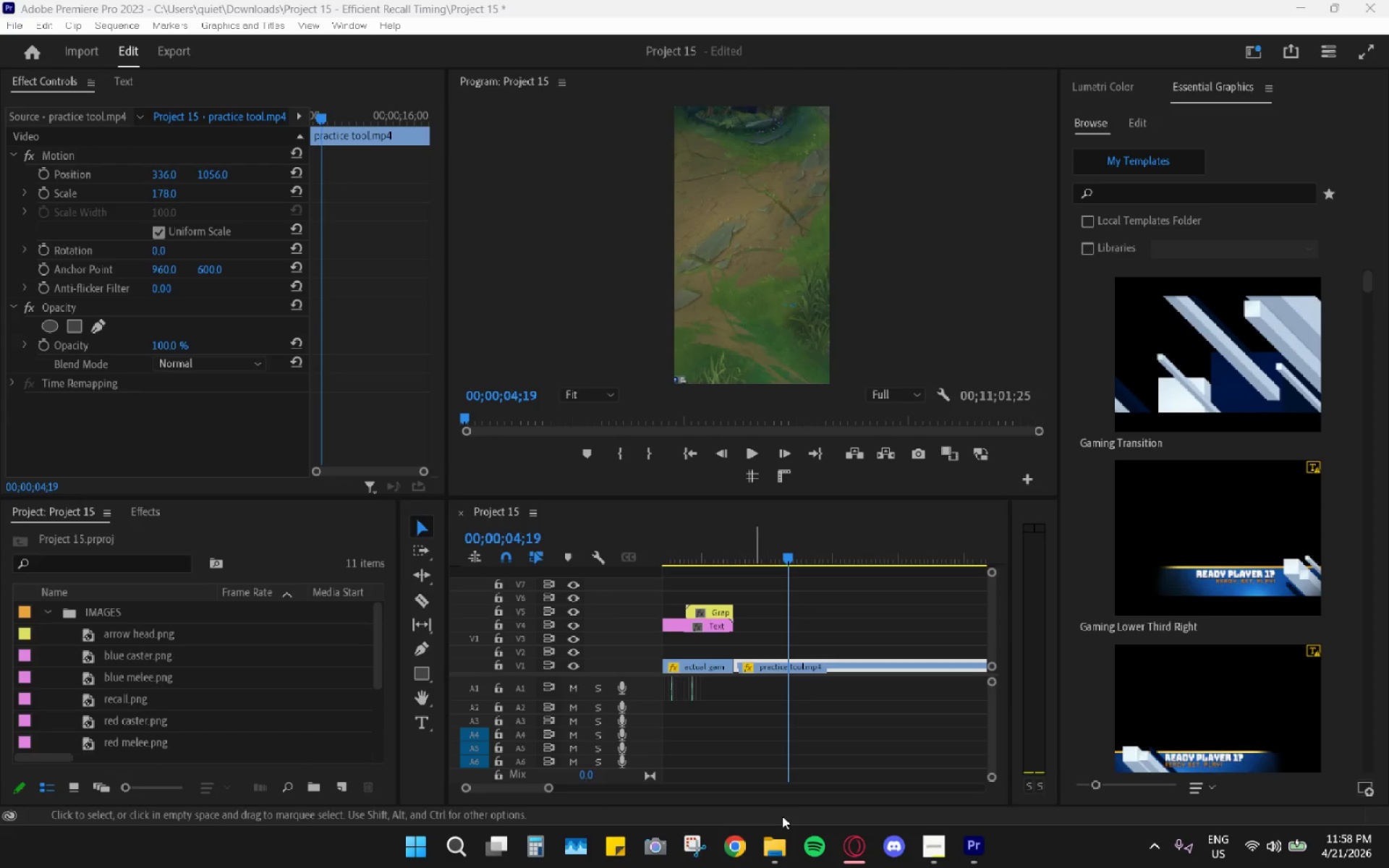 
left_click([775, 849])
 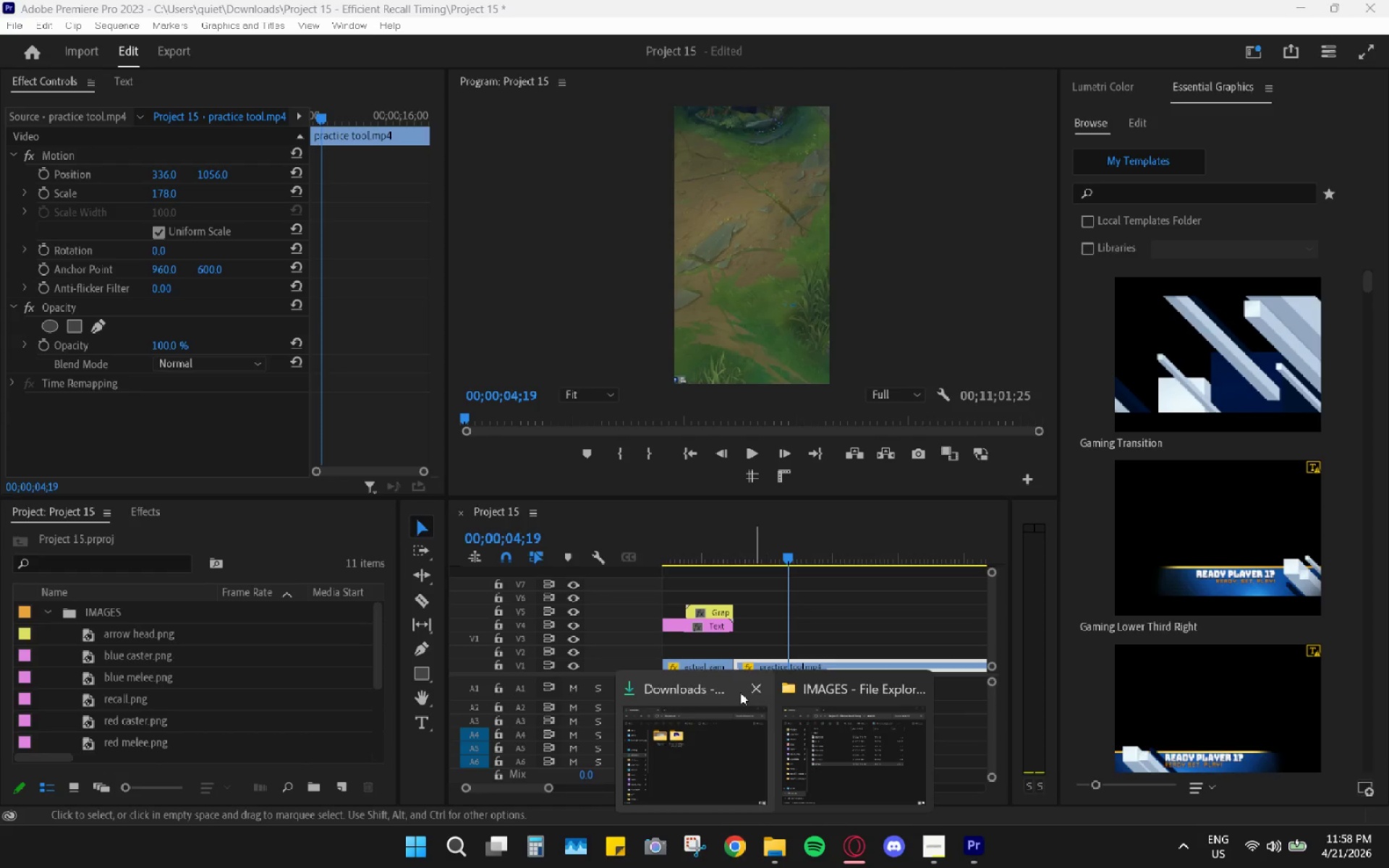 
left_click([752, 692])
 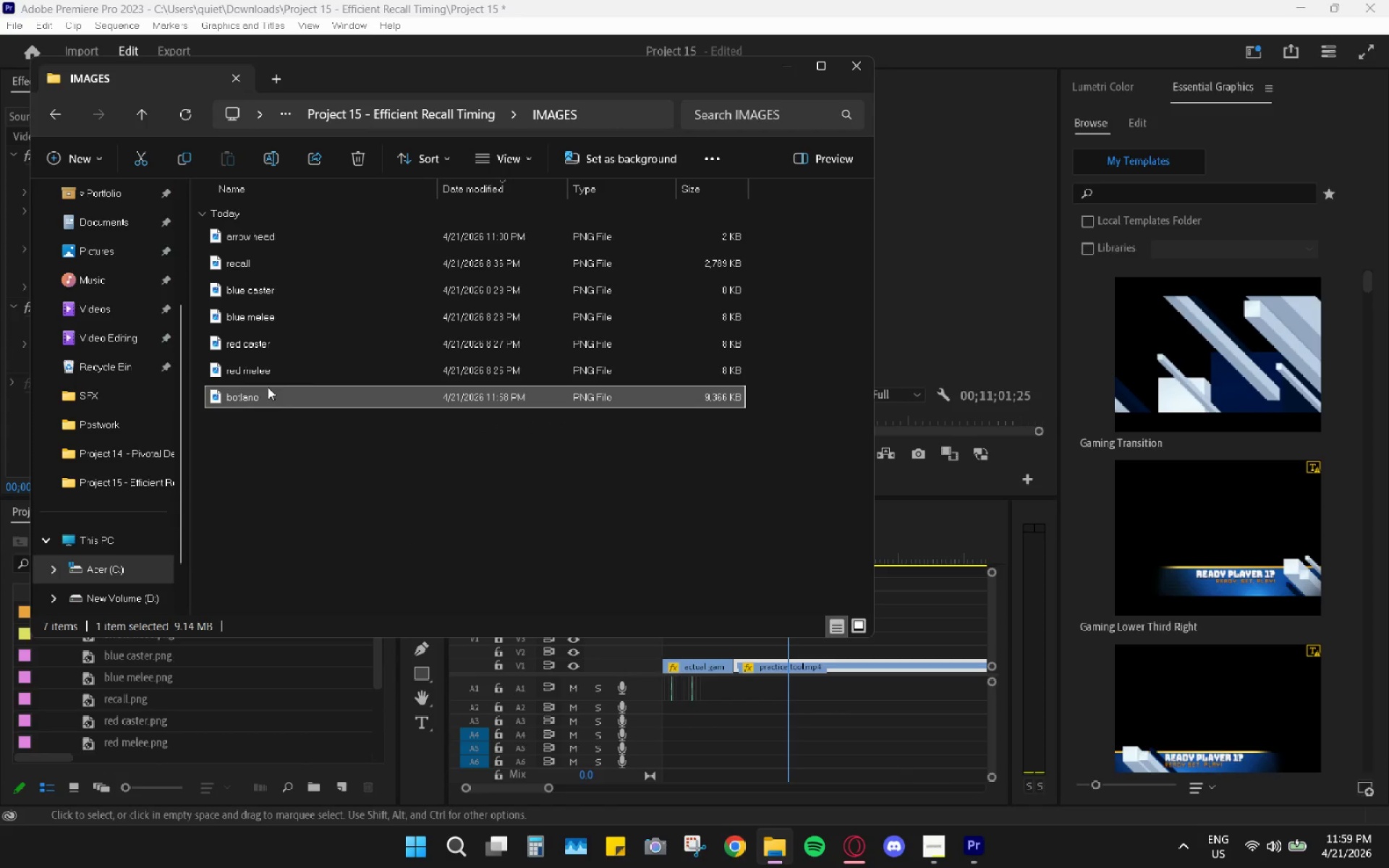 
left_click_drag(start_coordinate=[247, 397], to_coordinate=[106, 658])
 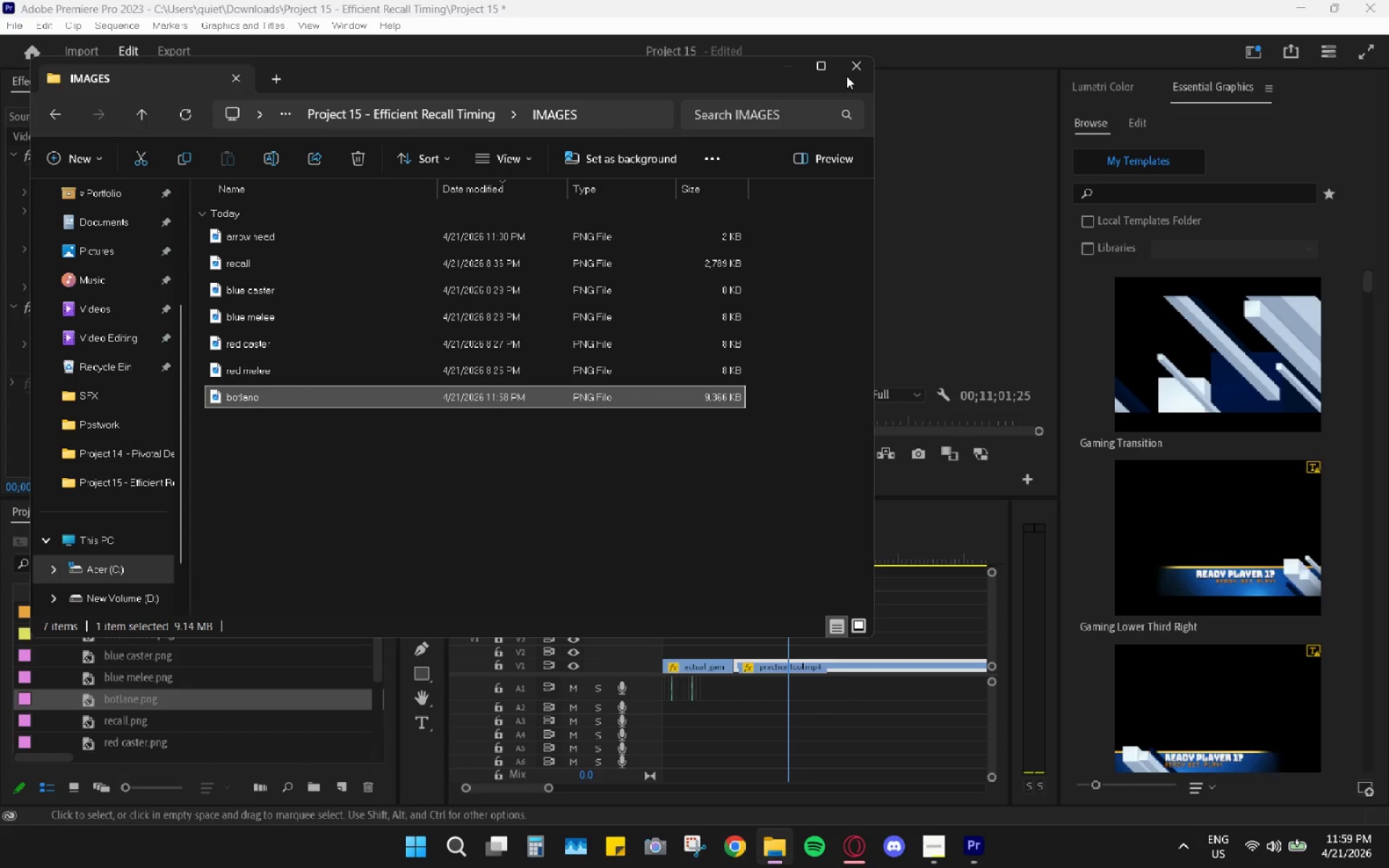 
left_click([847, 75])
 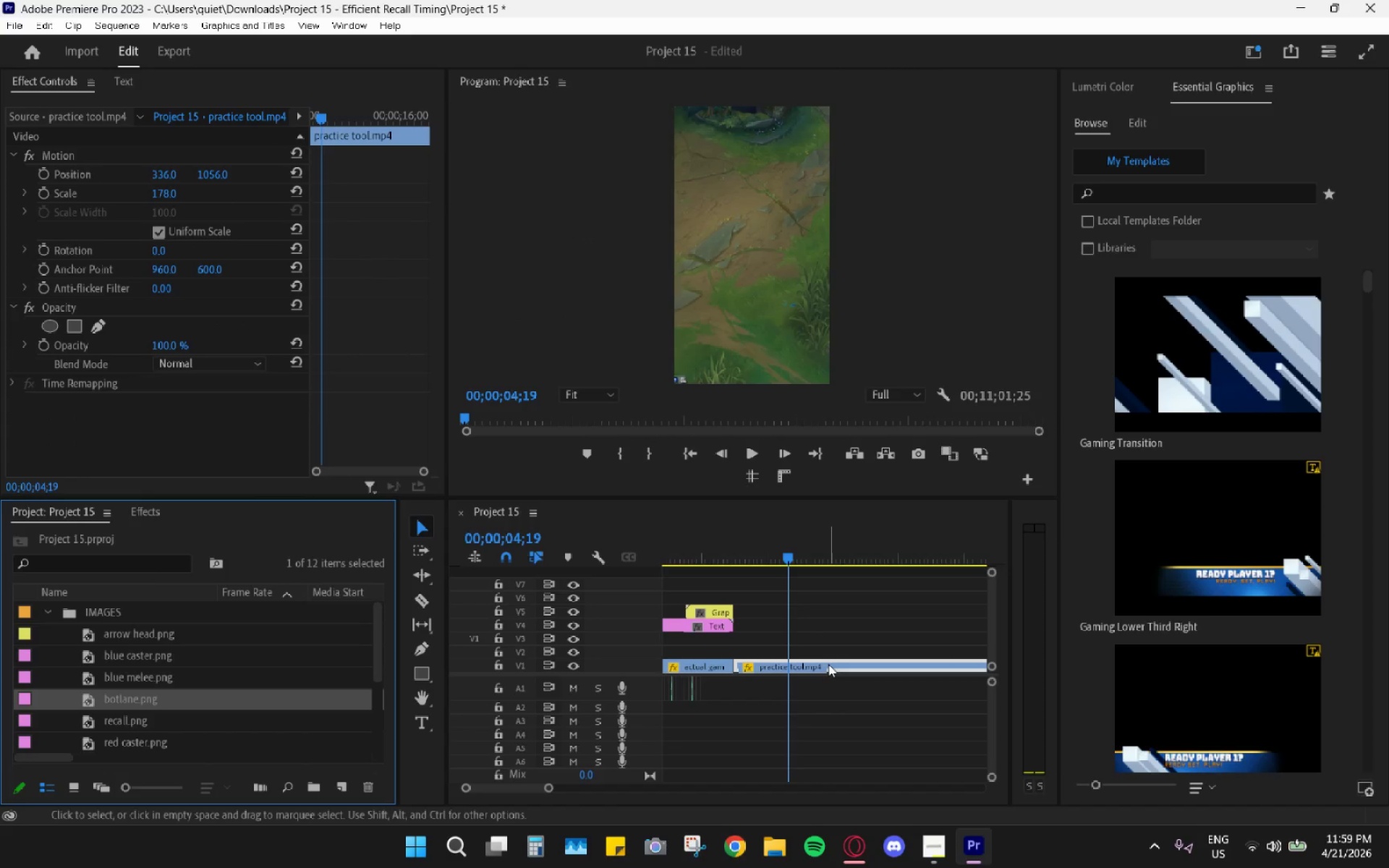 
left_click([828, 664])
 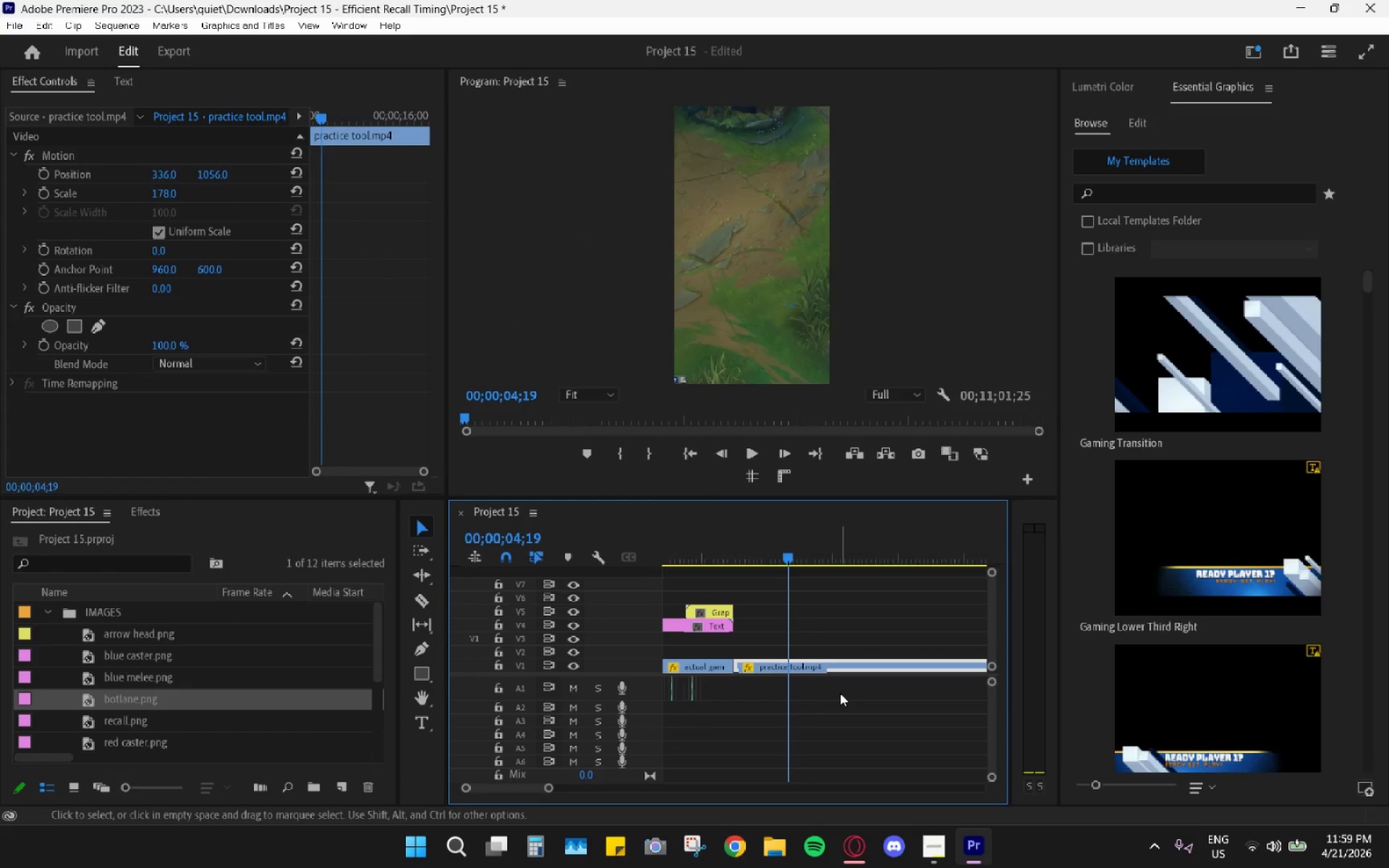 
key(H)
 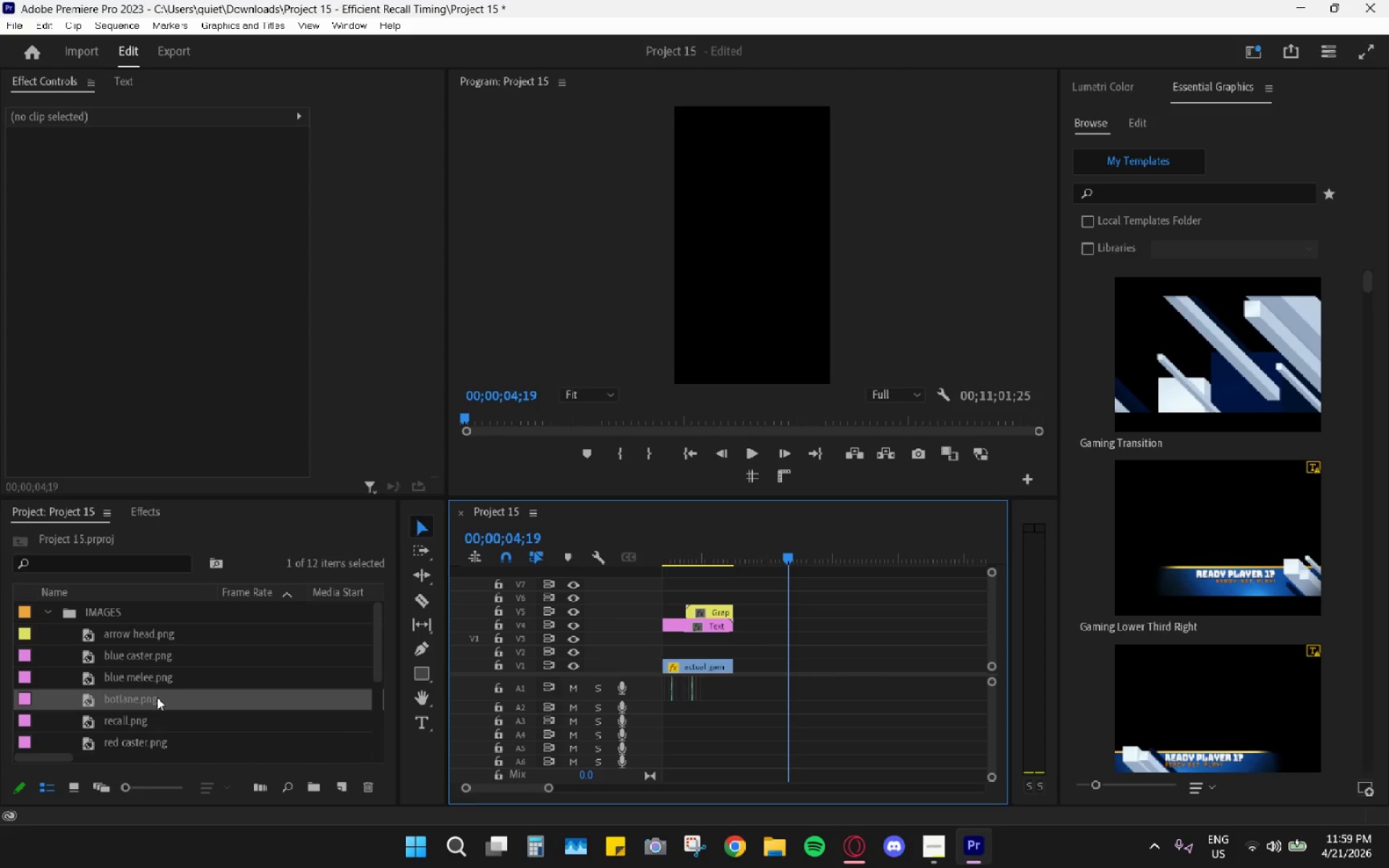 
left_click_drag(start_coordinate=[140, 699], to_coordinate=[731, 667])
 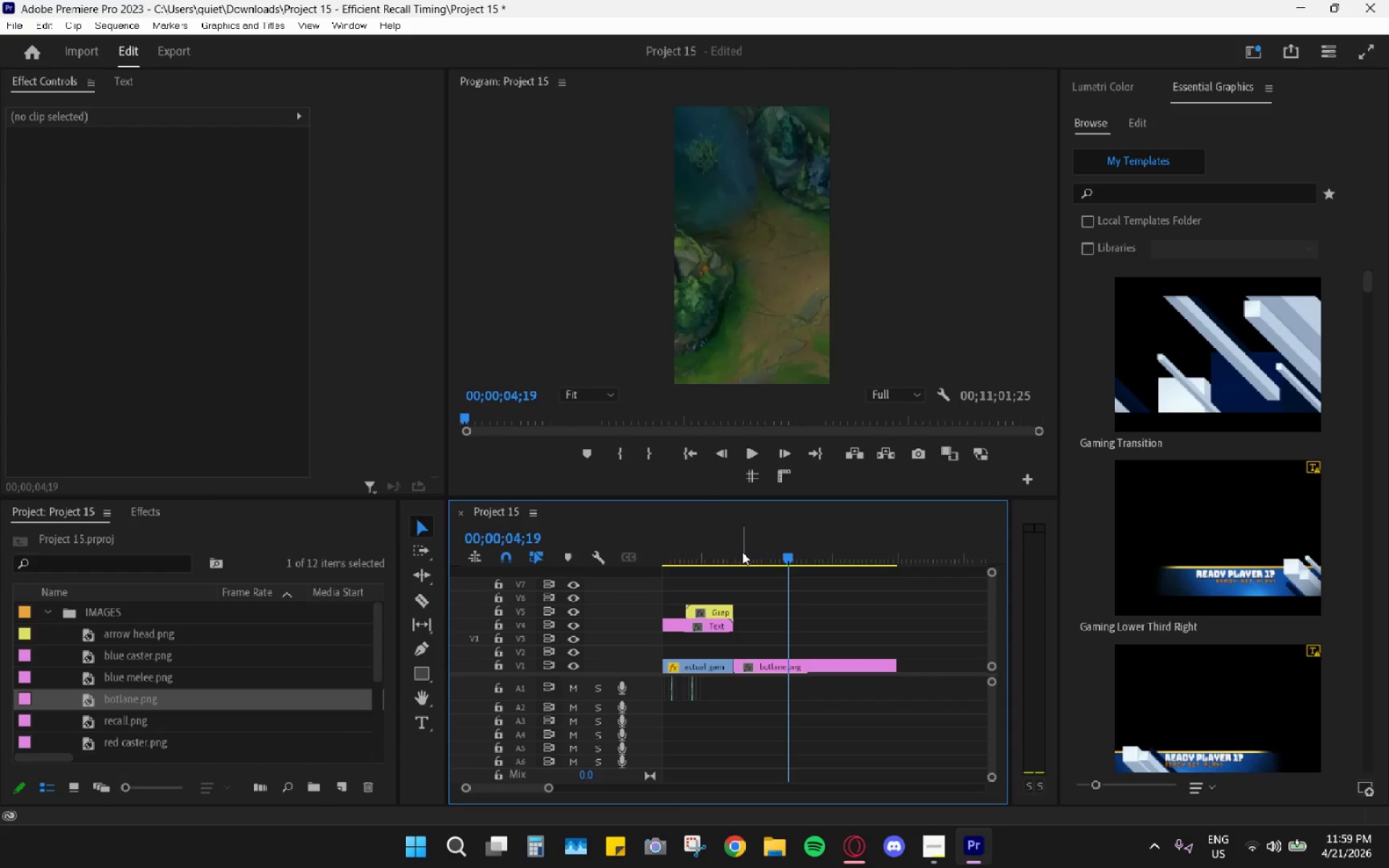 
left_click_drag(start_coordinate=[756, 537], to_coordinate=[785, 564])
 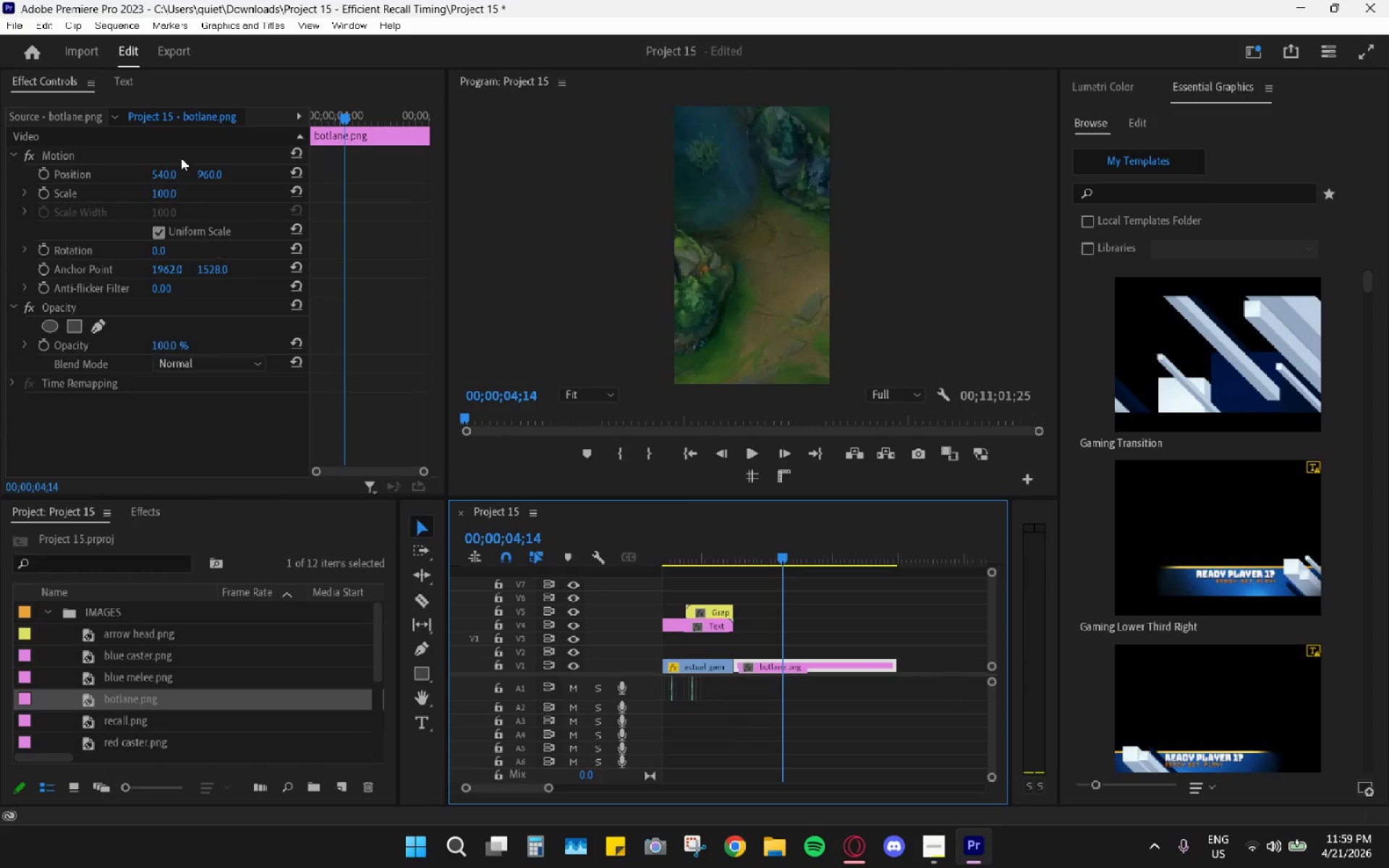 
left_click_drag(start_coordinate=[215, 174], to_coordinate=[14, 258])
 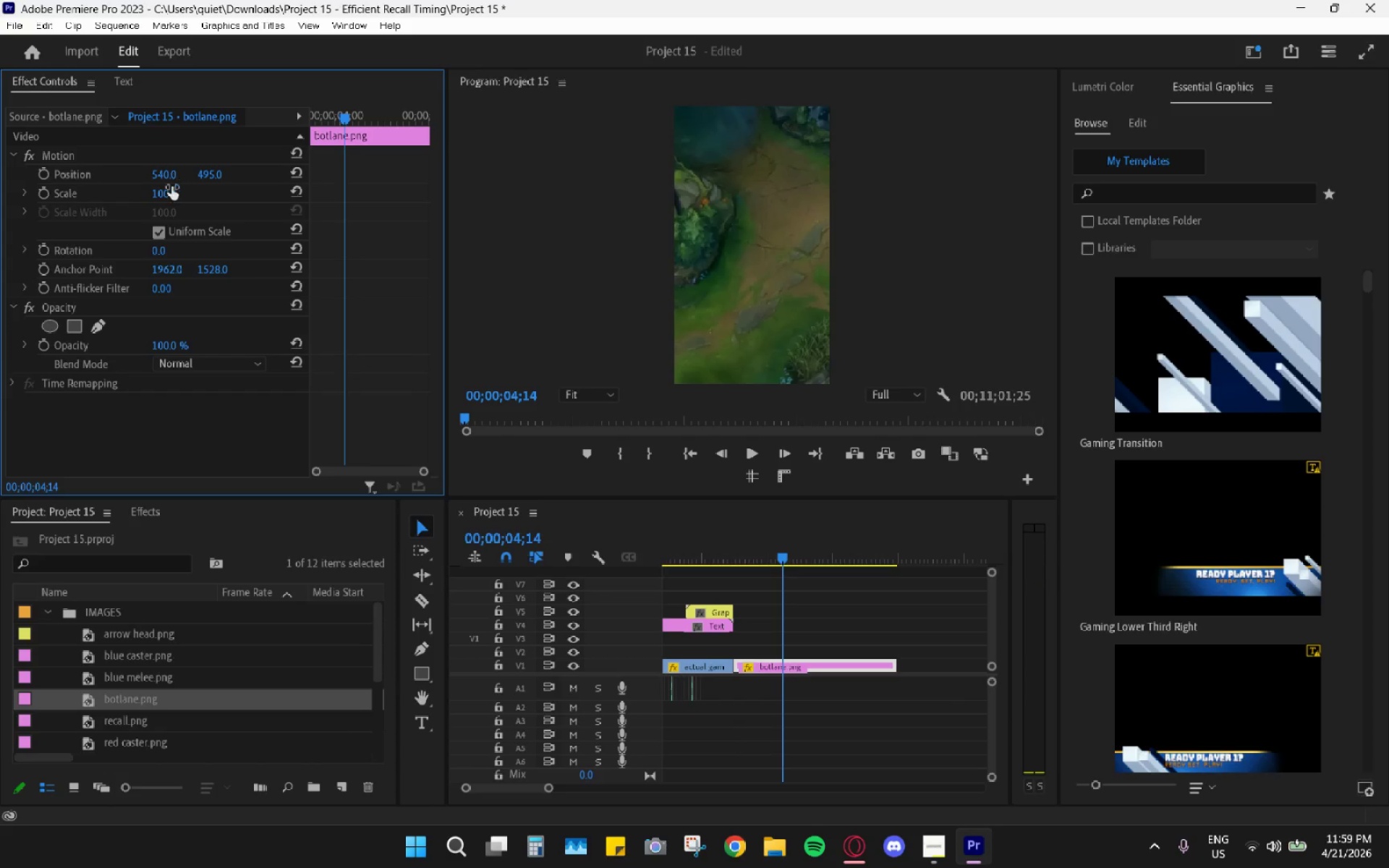 
left_click_drag(start_coordinate=[170, 188], to_coordinate=[142, 206])
 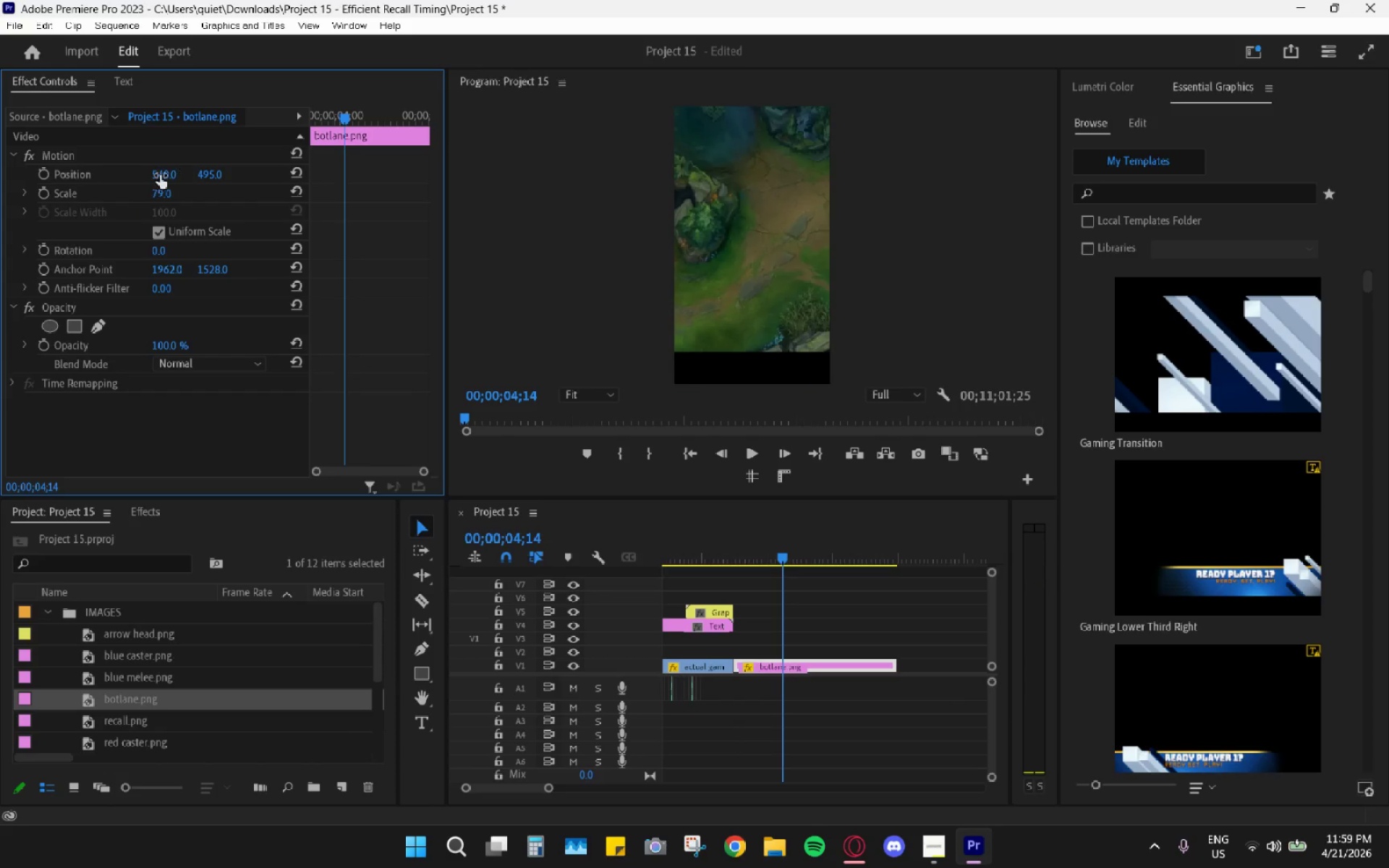 
left_click_drag(start_coordinate=[160, 175], to_coordinate=[138, 177])
 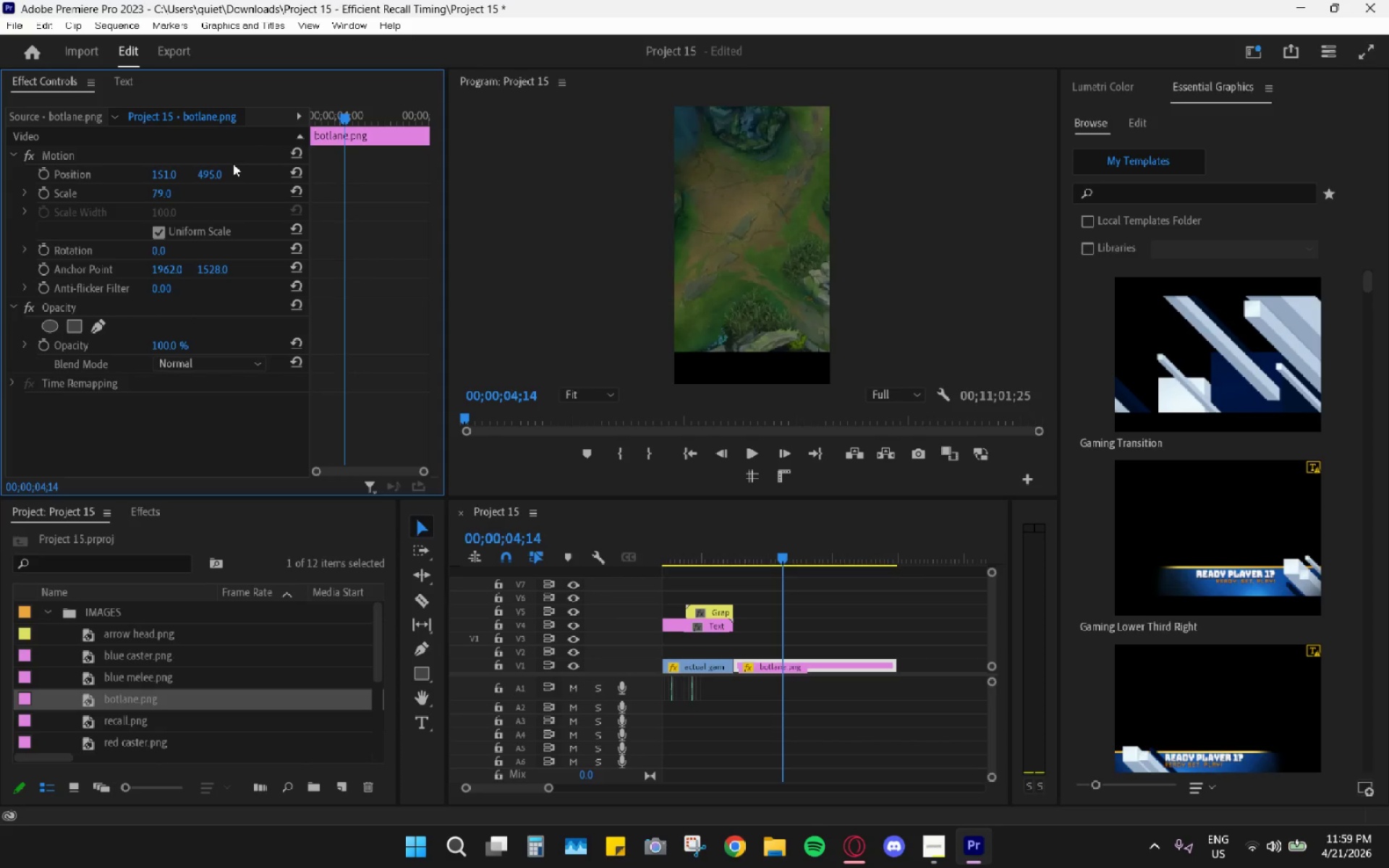 
left_click_drag(start_coordinate=[201, 173], to_coordinate=[487, 152])
 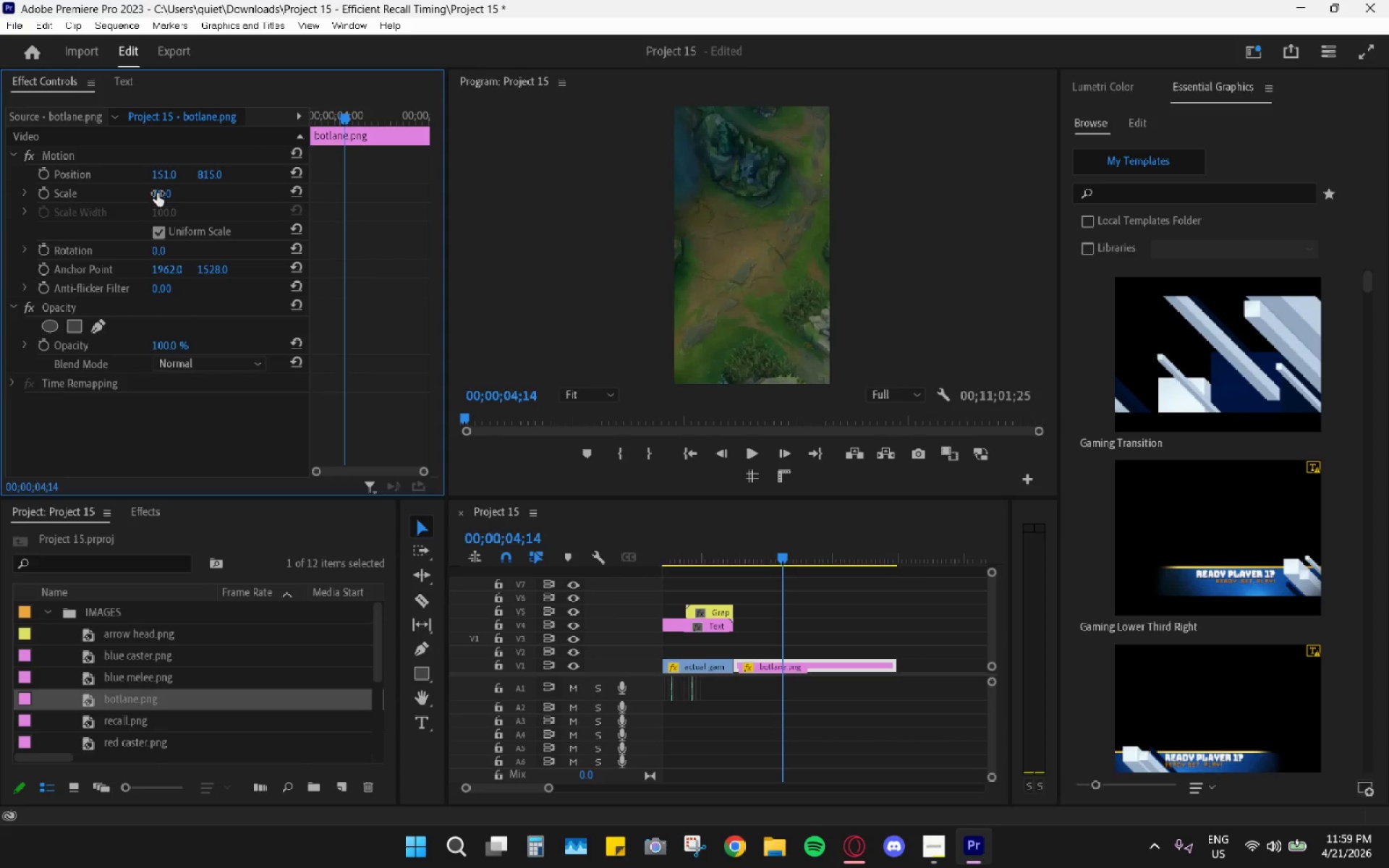 
left_click_drag(start_coordinate=[157, 193], to_coordinate=[123, 205])
 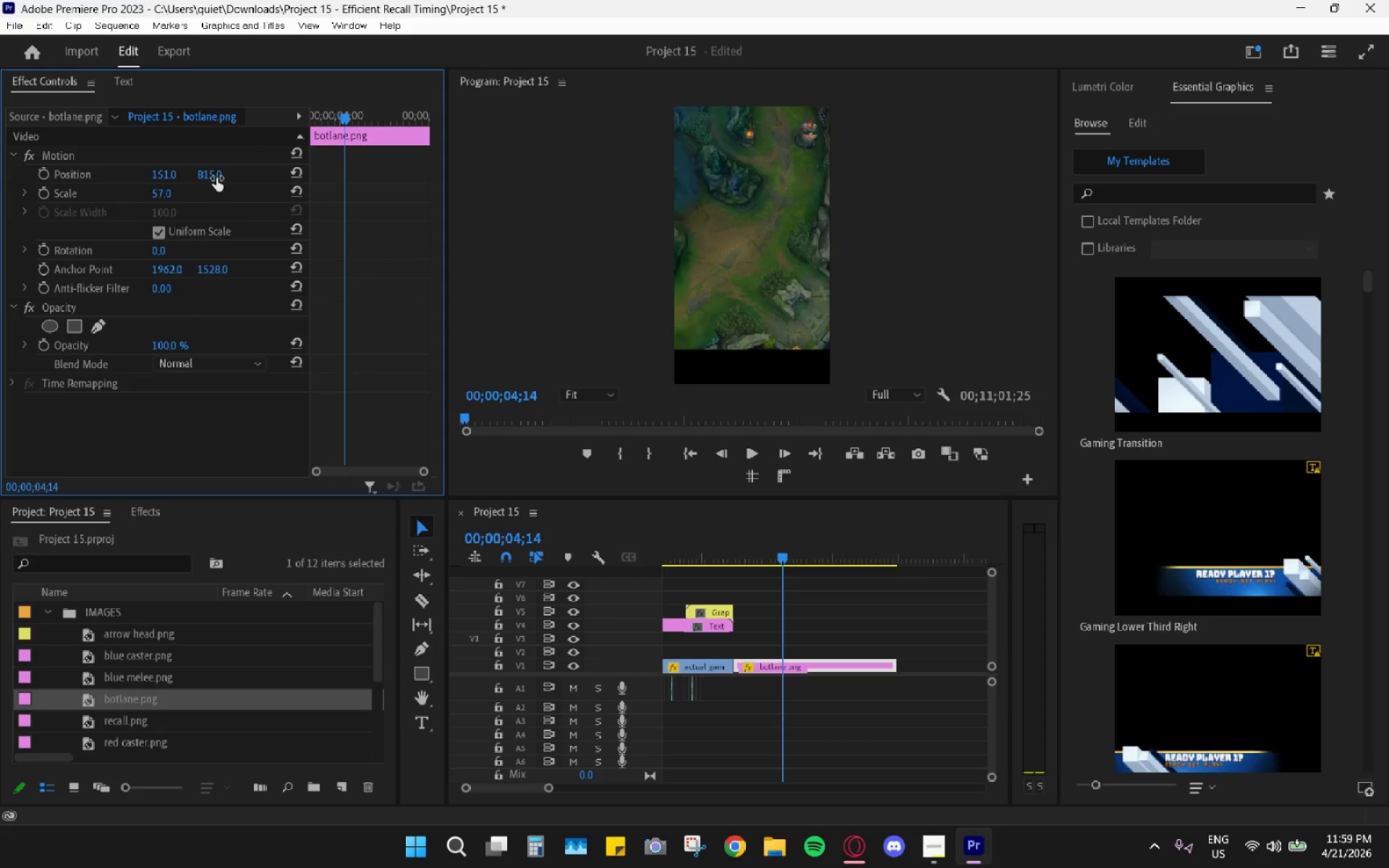 
left_click_drag(start_coordinate=[217, 174], to_coordinate=[352, 147])
 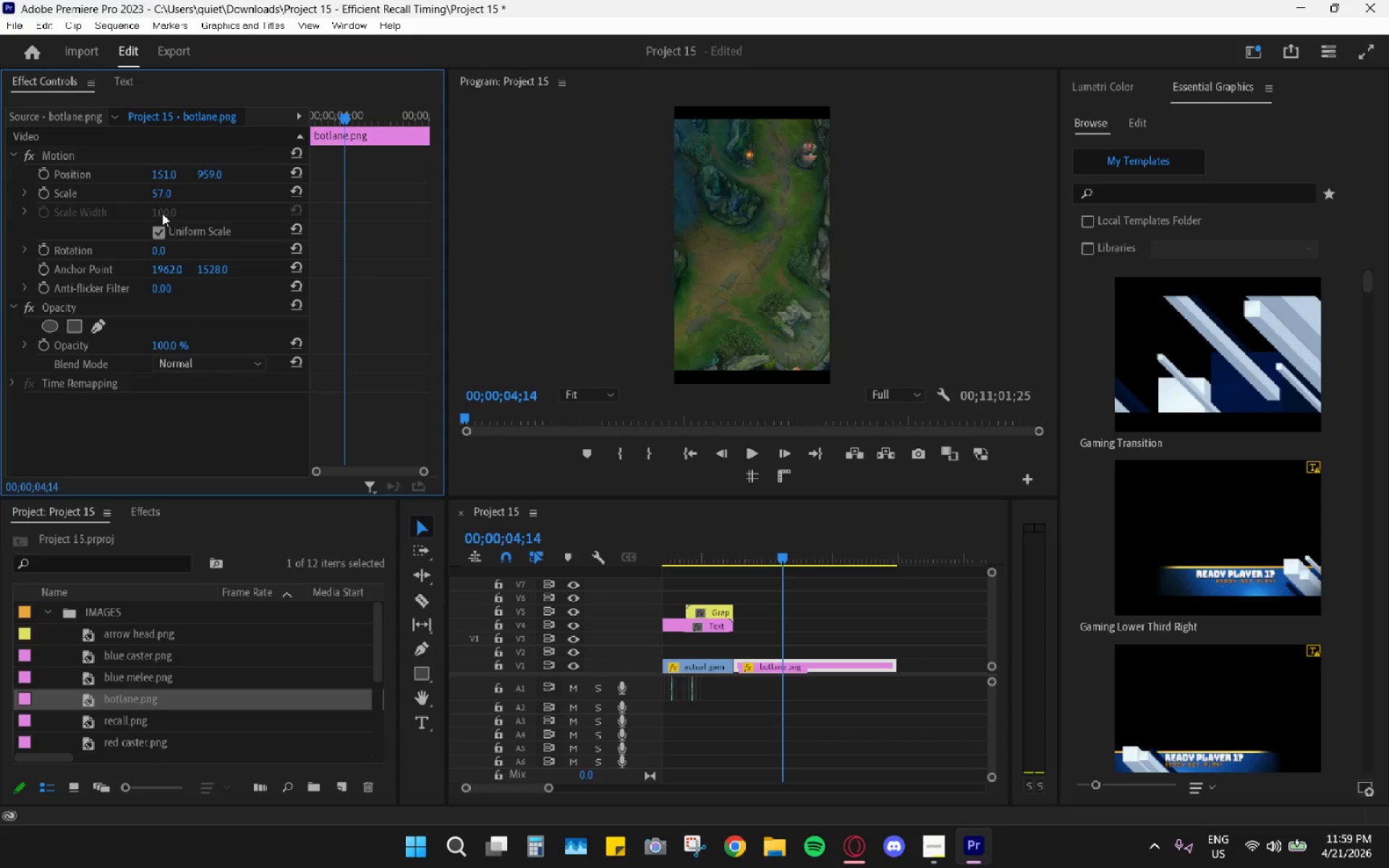 
left_click([165, 193])
 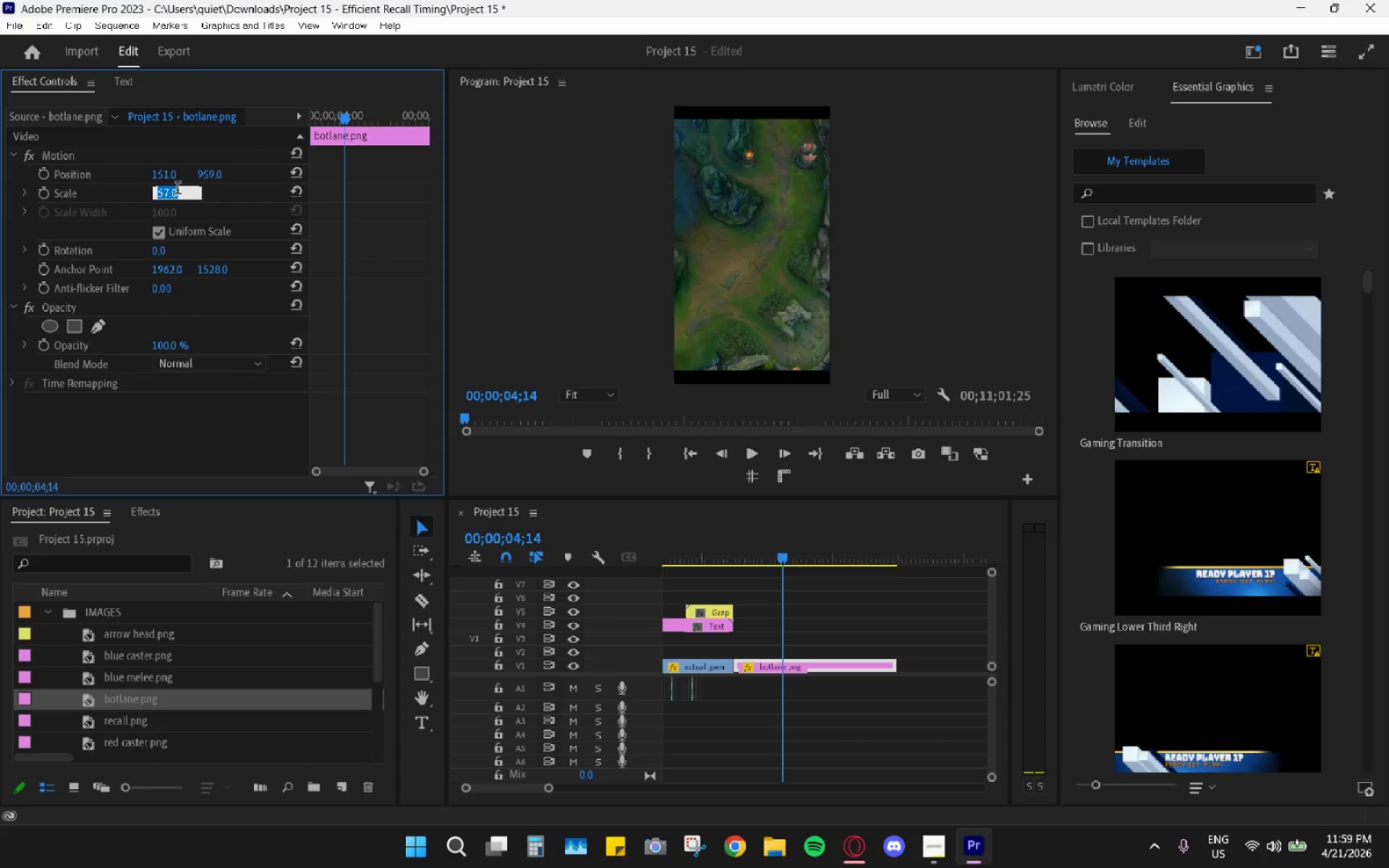 
key(Numpad6)
 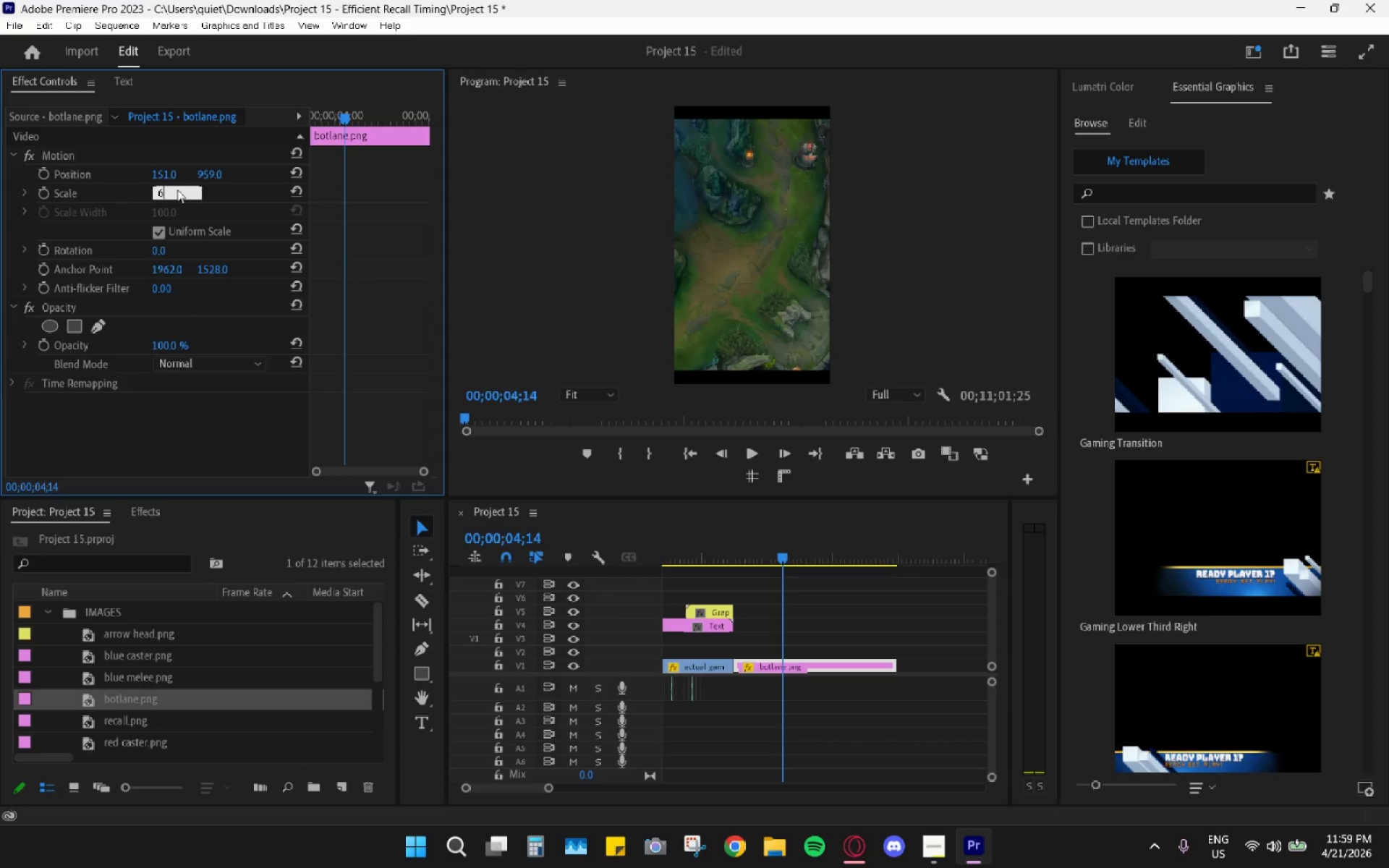 
key(Numpad0)
 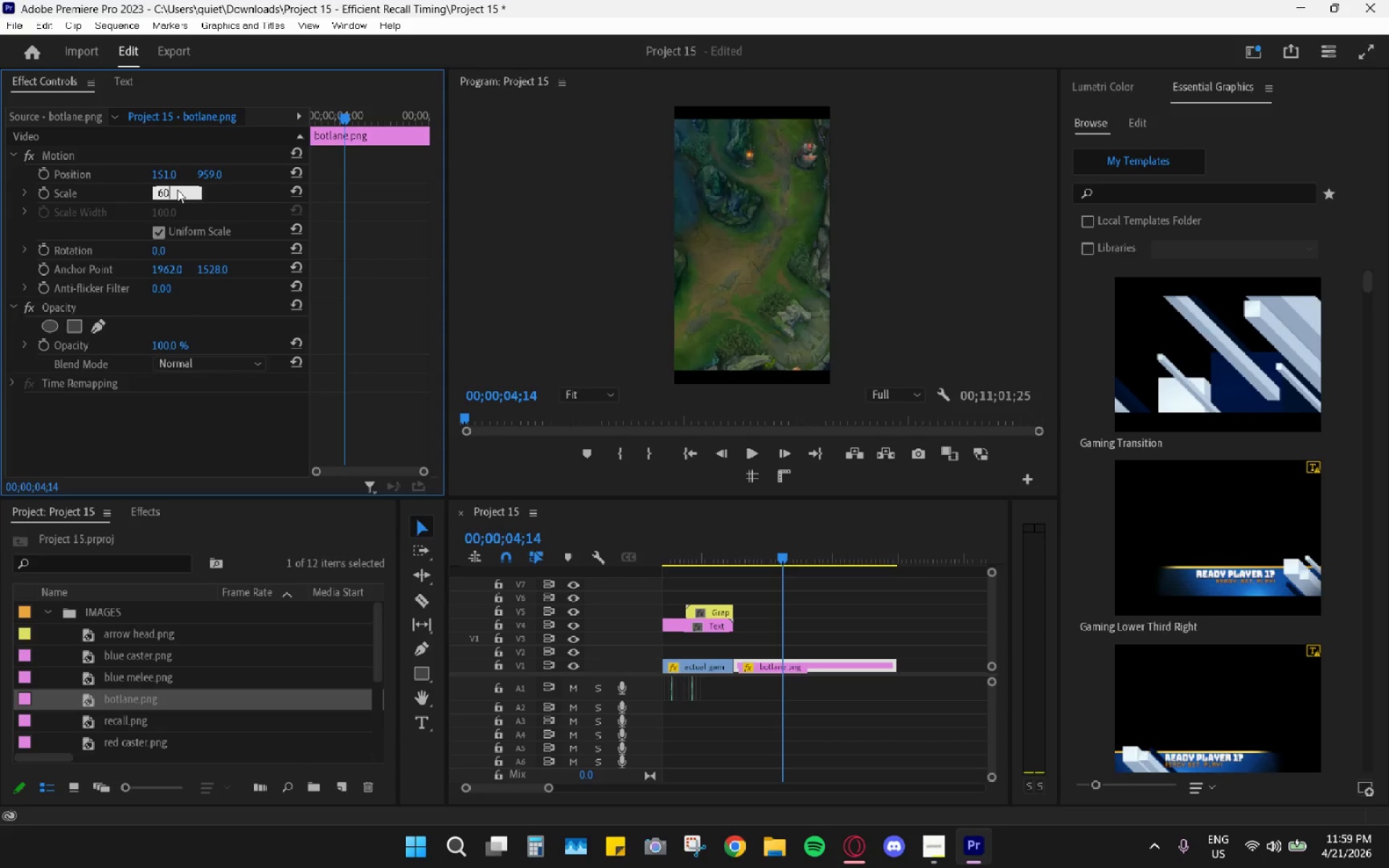 
key(Enter)
 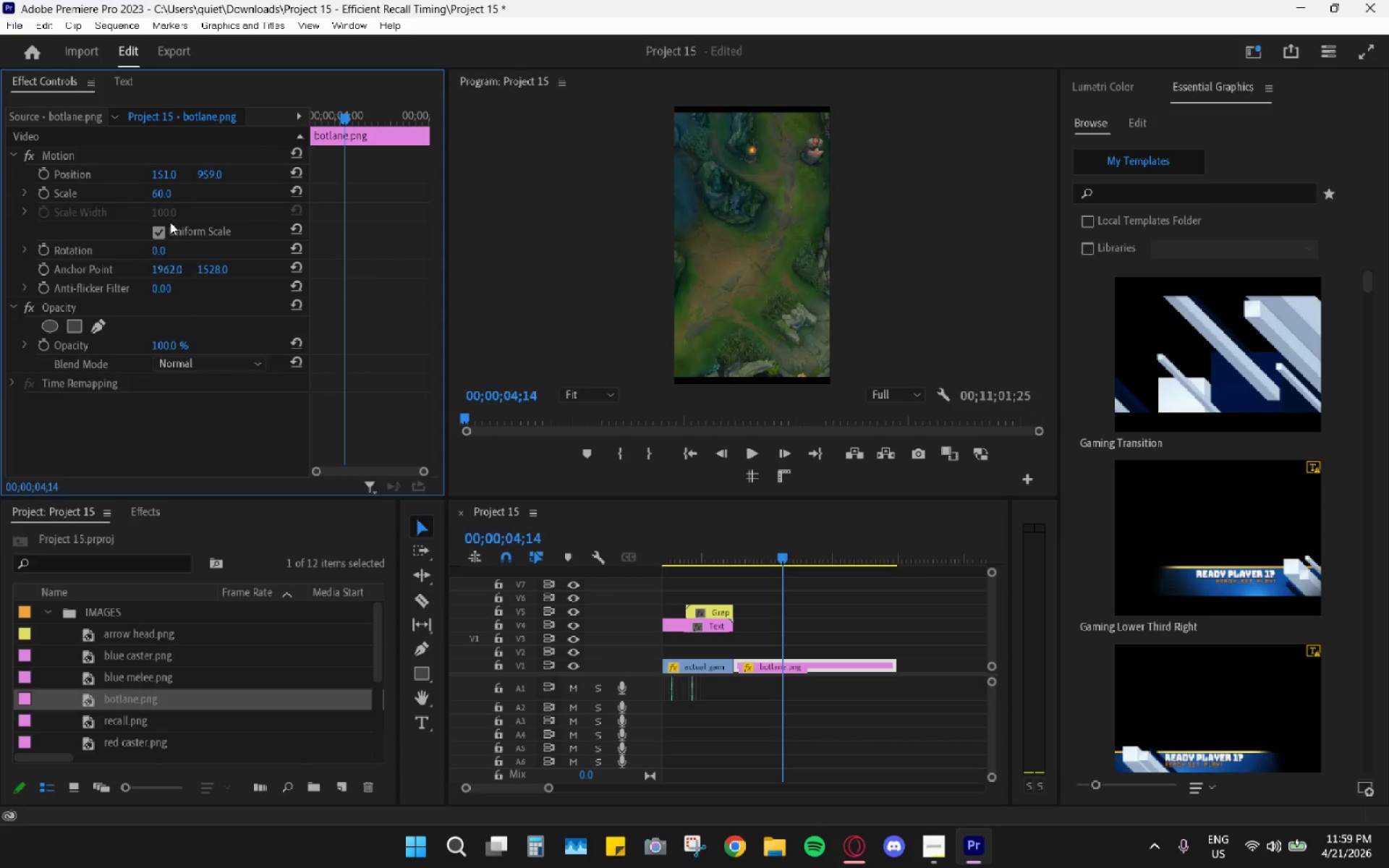 
left_click([156, 188])
 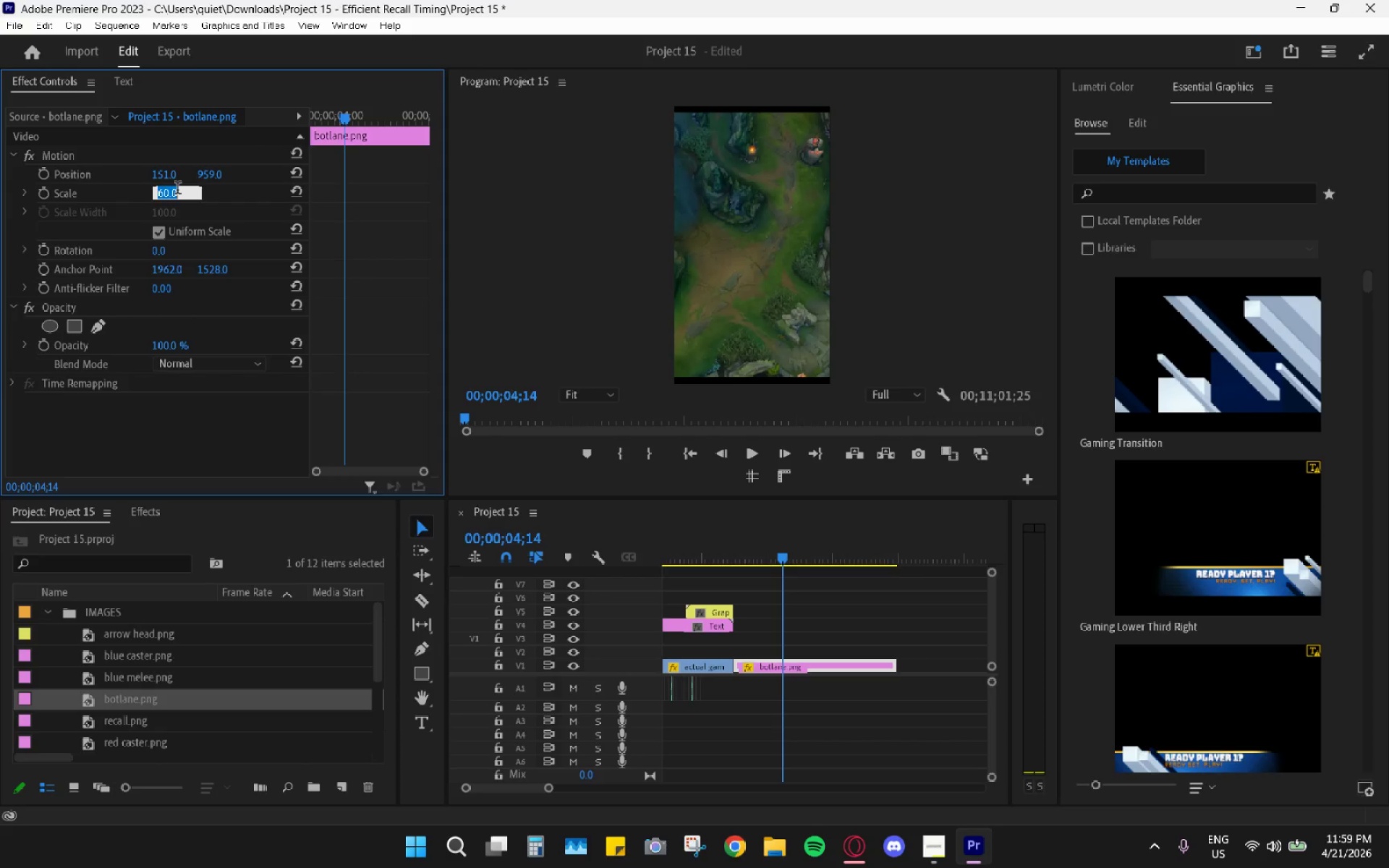 
key(Numpad7)
 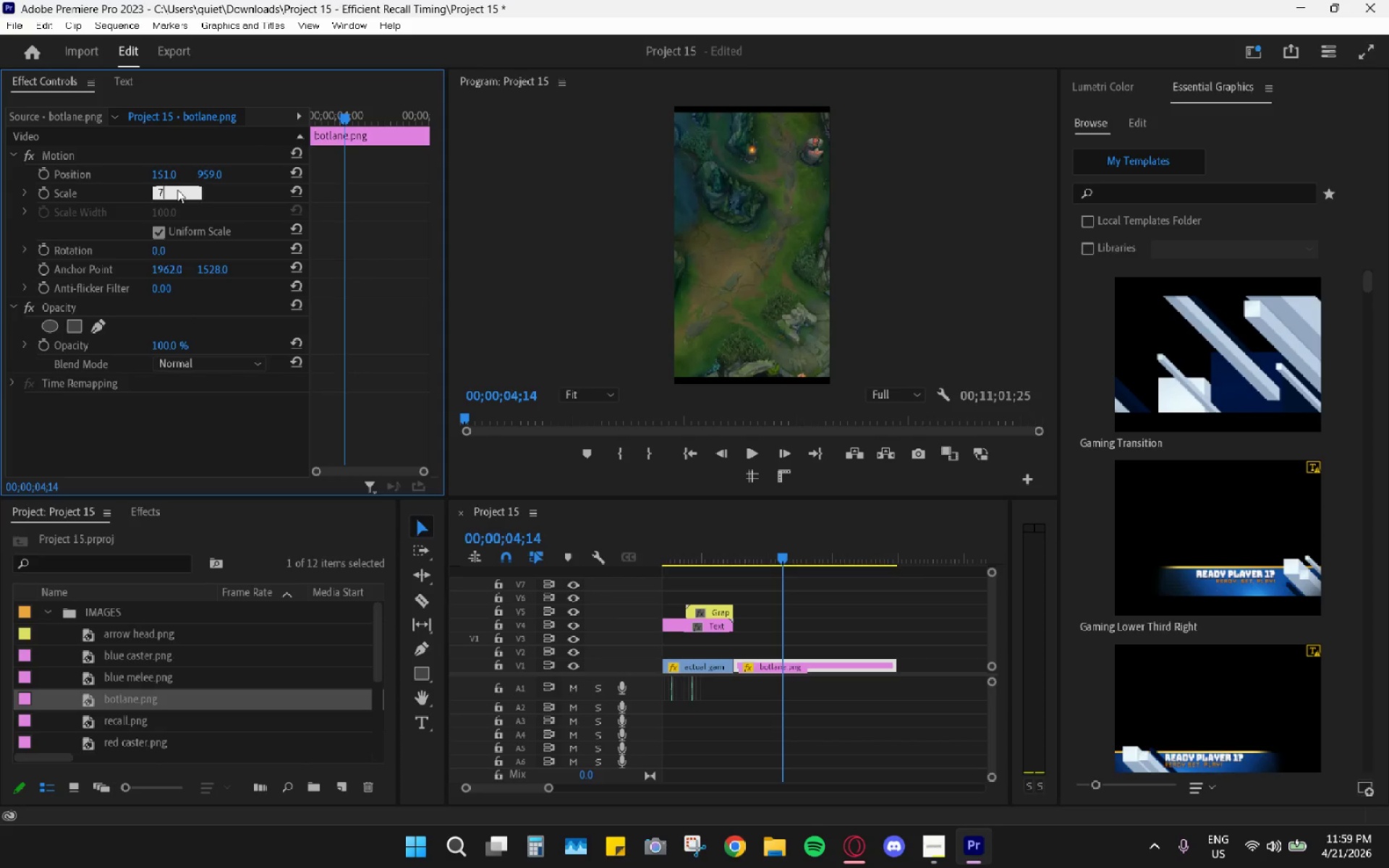 
key(Numpad0)
 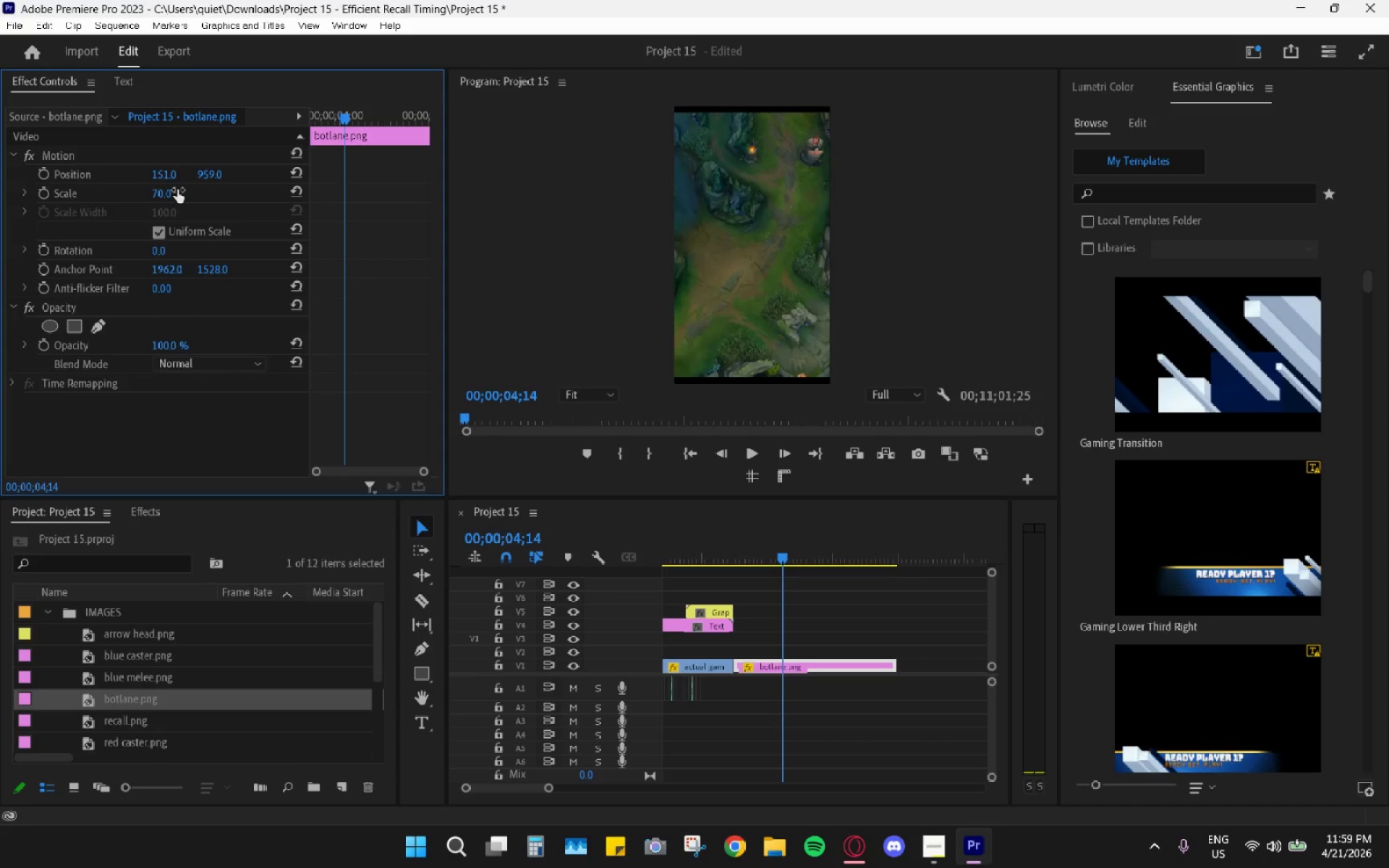 
key(Enter)
 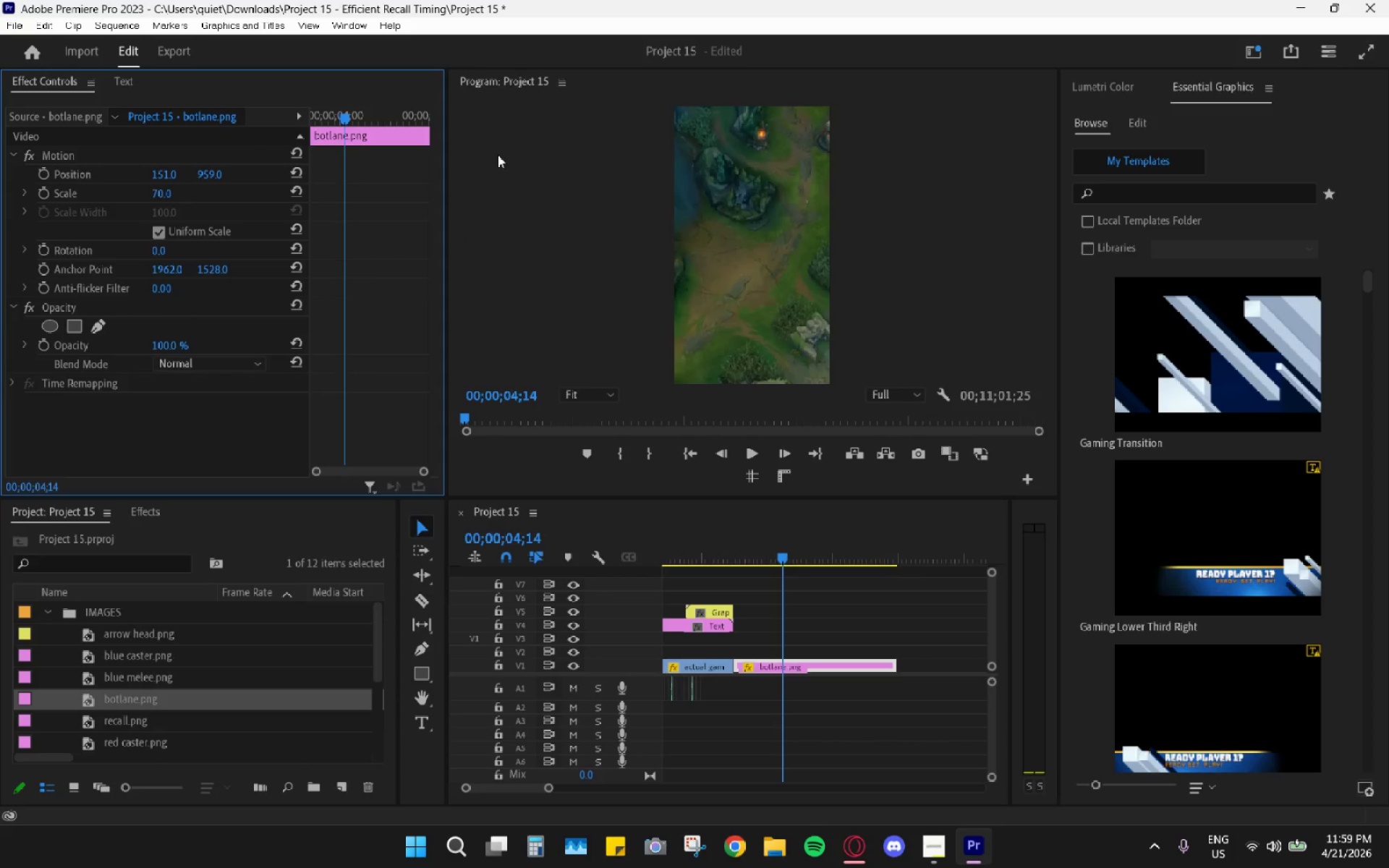 
left_click_drag(start_coordinate=[166, 174], to_coordinate=[203, 172])
 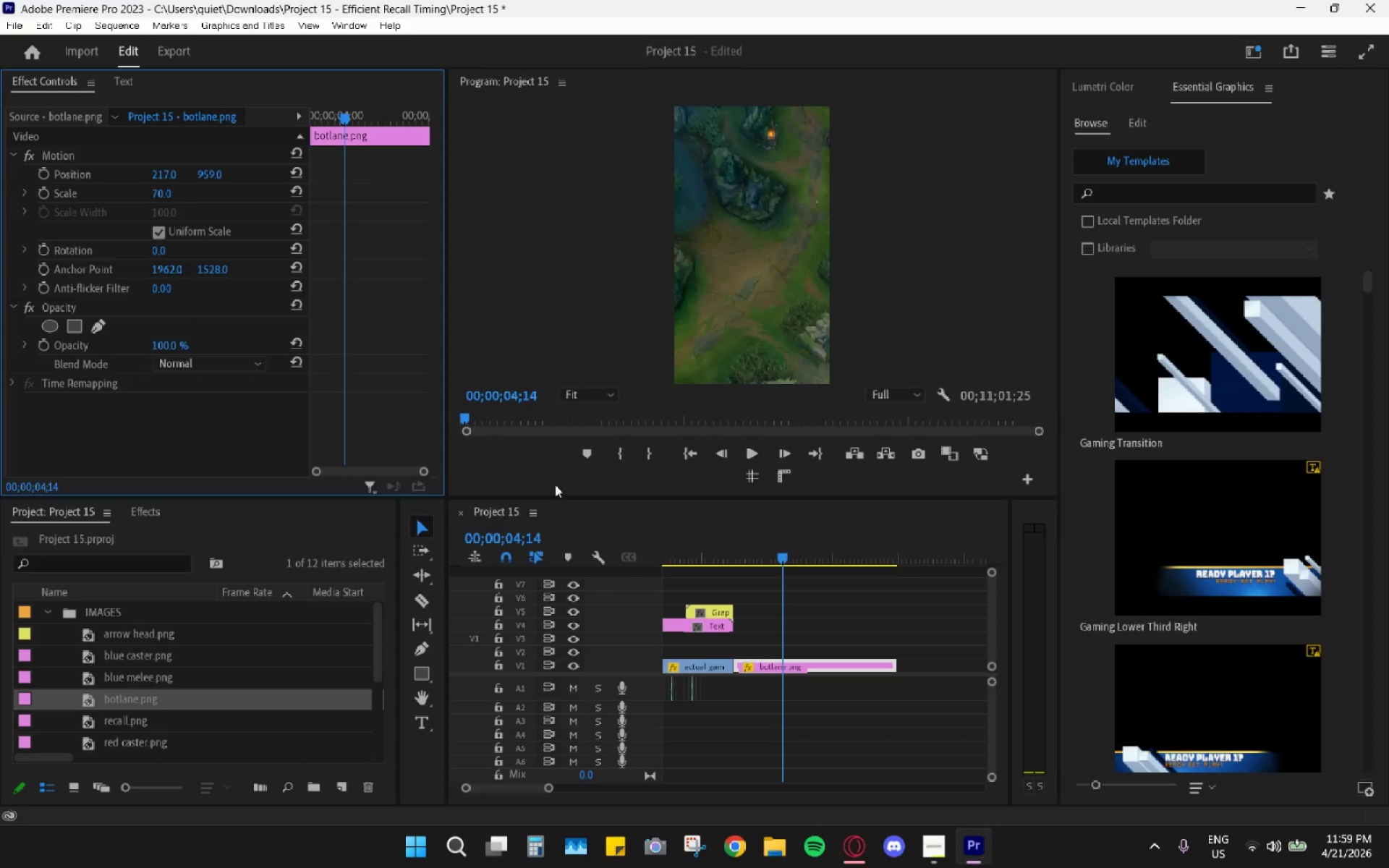 
left_click_drag(start_coordinate=[708, 553], to_coordinate=[557, 543])
 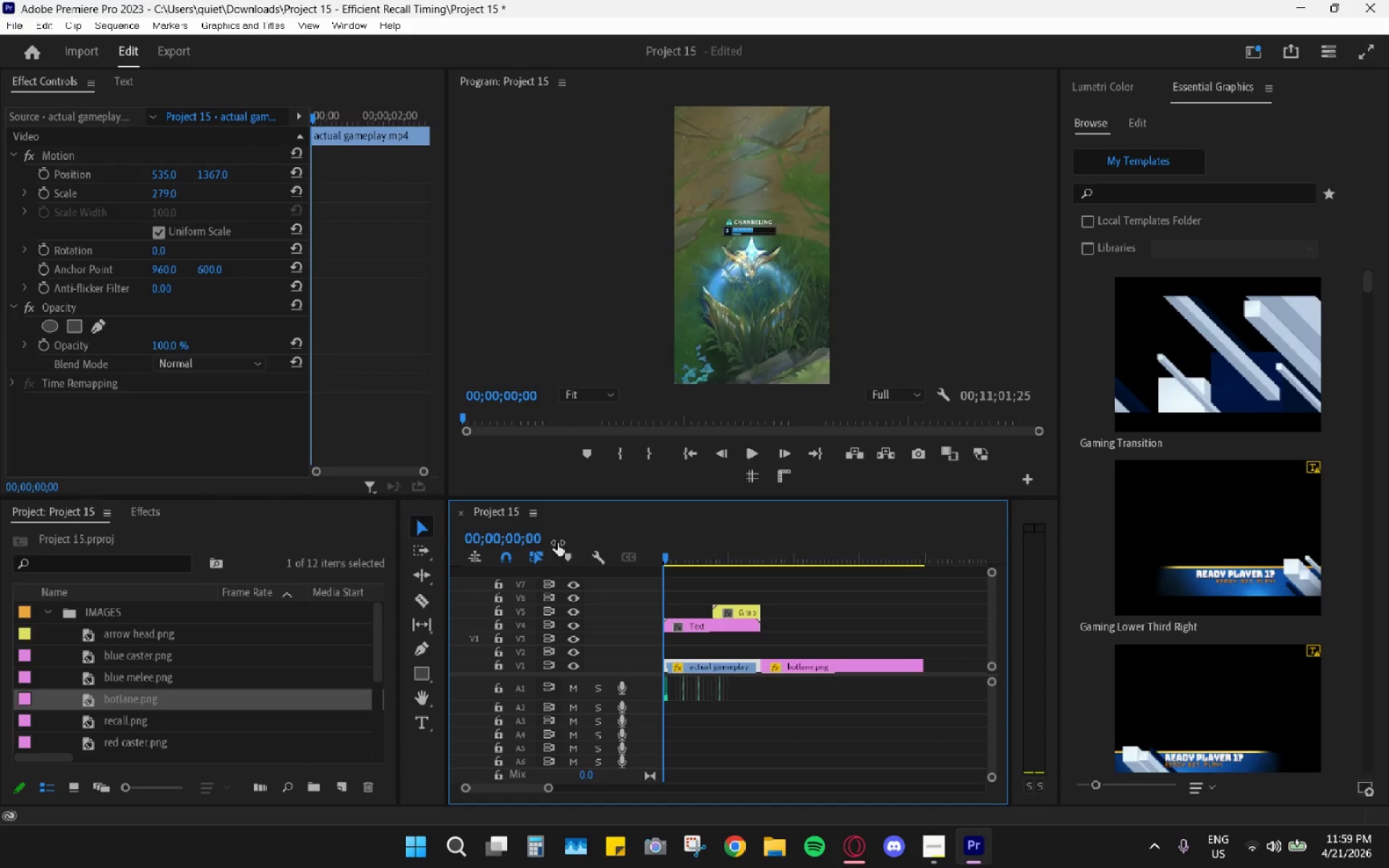 
key(Space)
 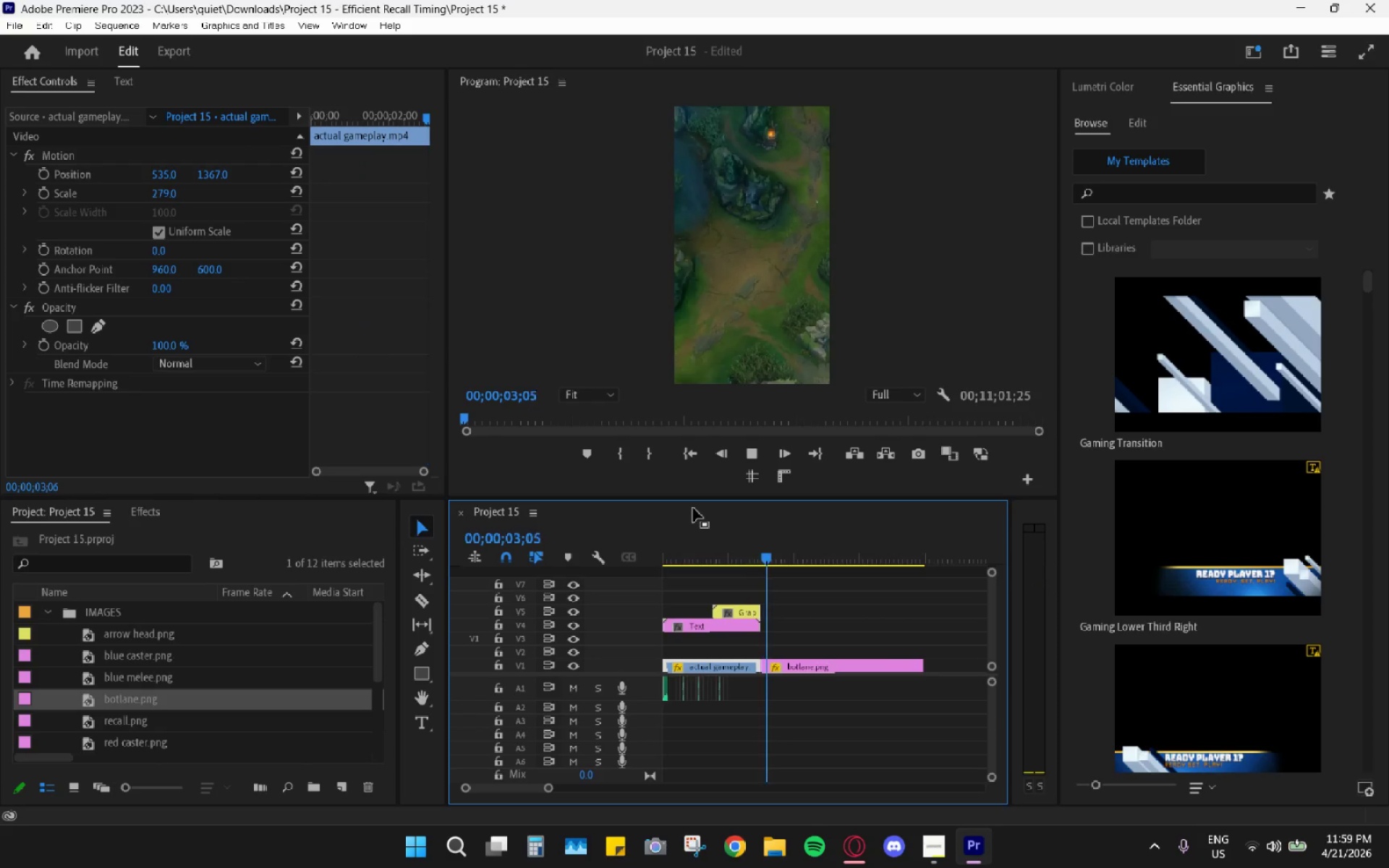 
key(Space)
 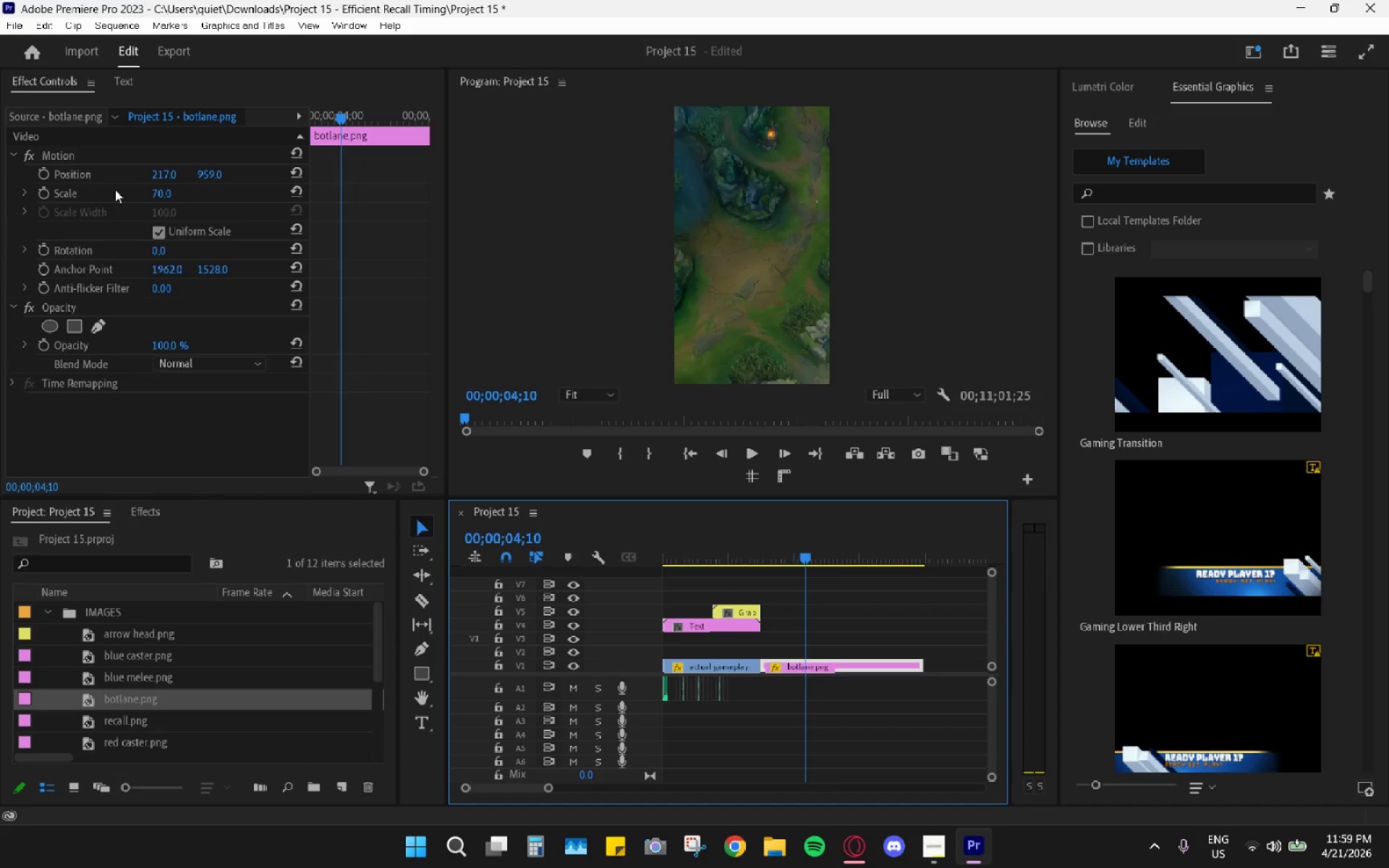 
left_click_drag(start_coordinate=[204, 174], to_coordinate=[163, 220])
 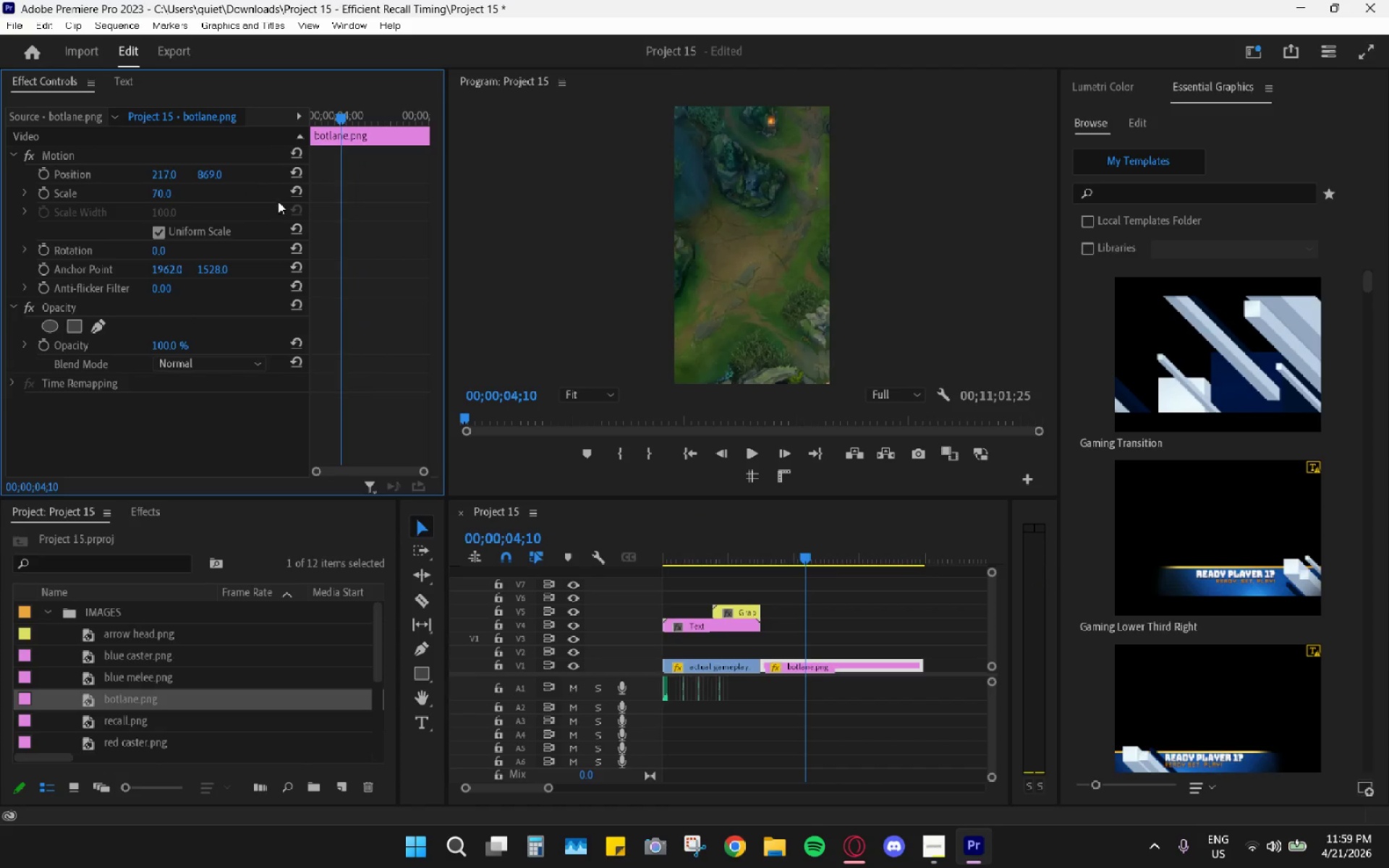 
key(Control+Z)
 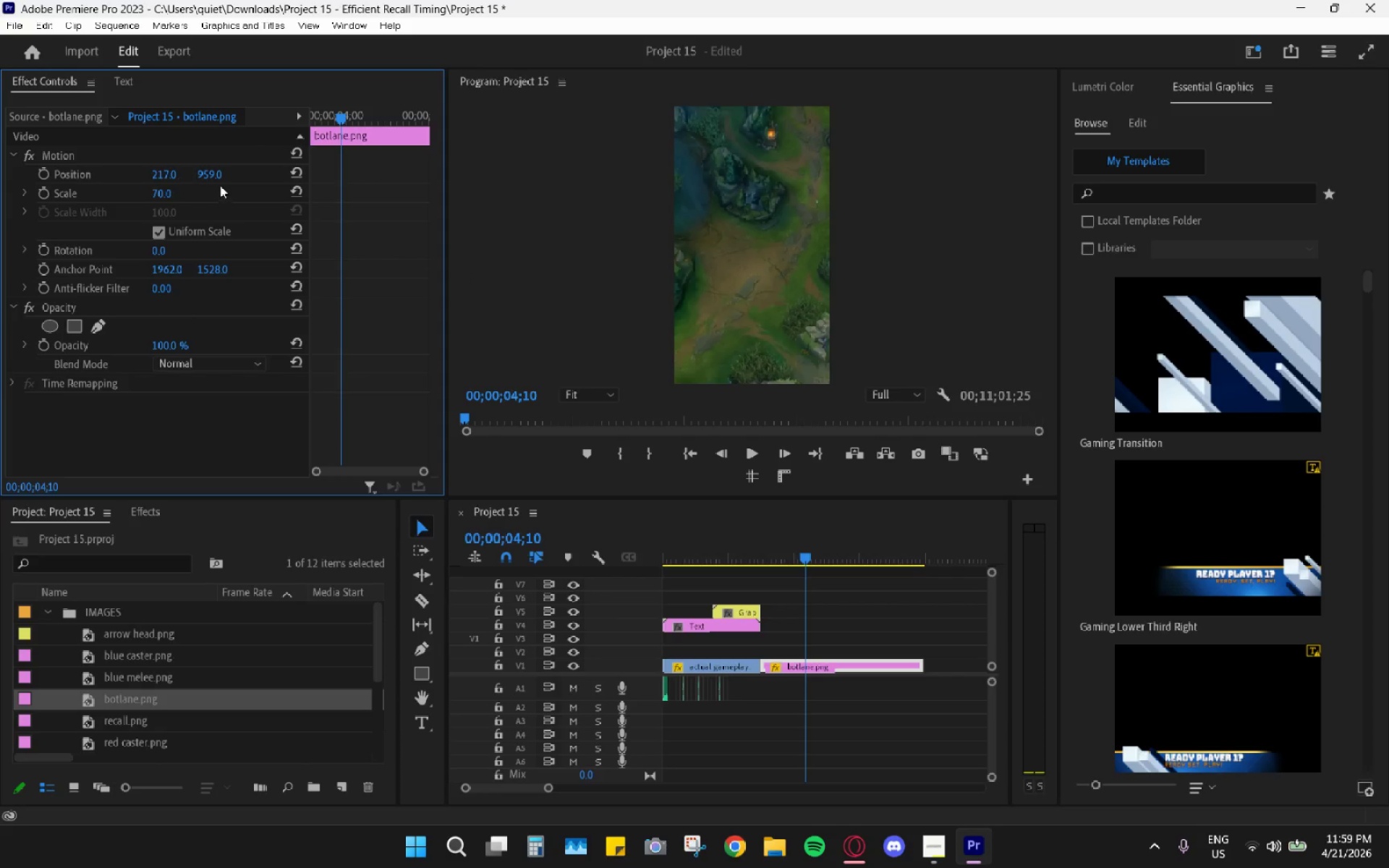 
left_click_drag(start_coordinate=[215, 174], to_coordinate=[143, 187])
 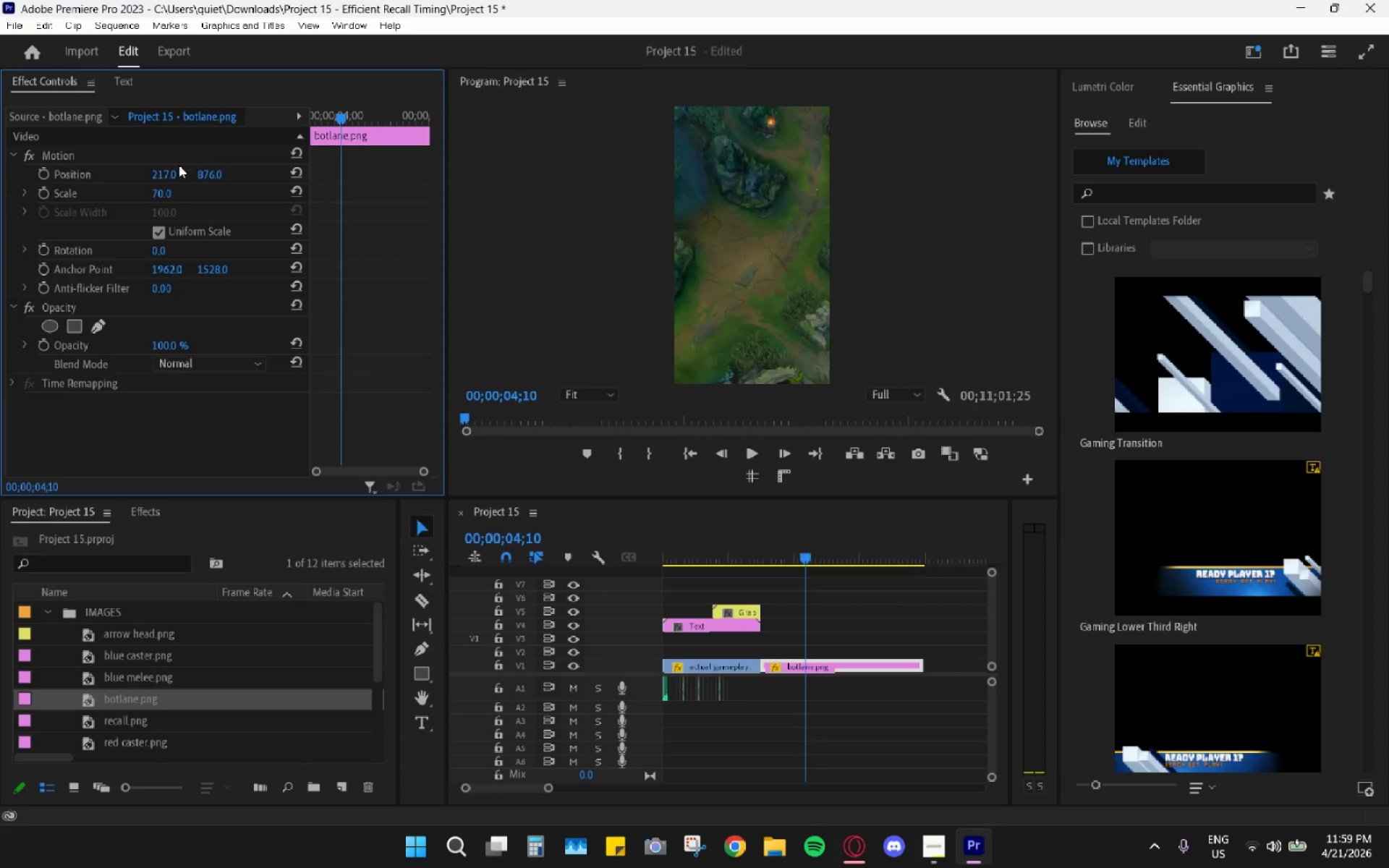 
left_click_drag(start_coordinate=[169, 172], to_coordinate=[305, 229])
 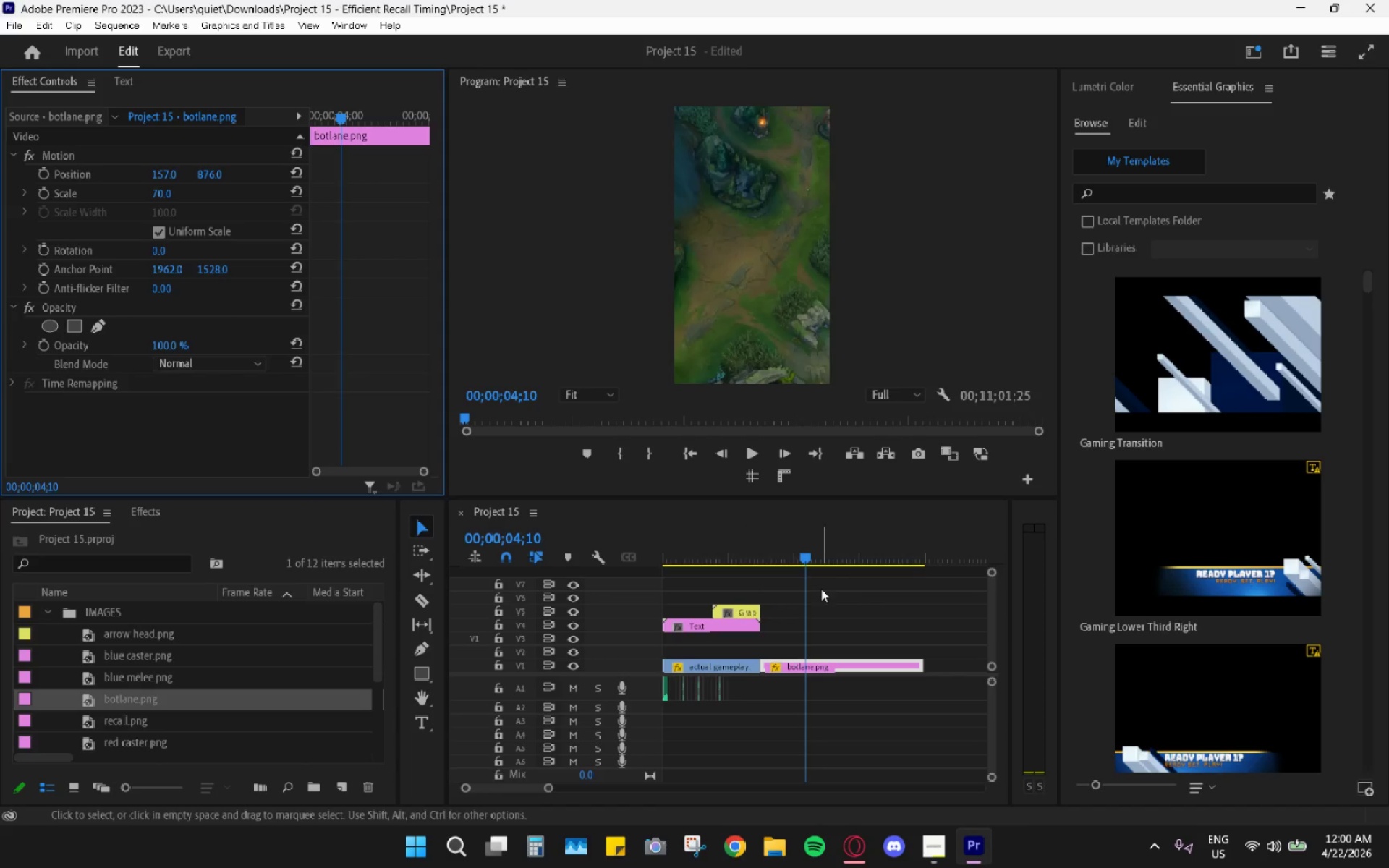 
right_click([305, 229])
 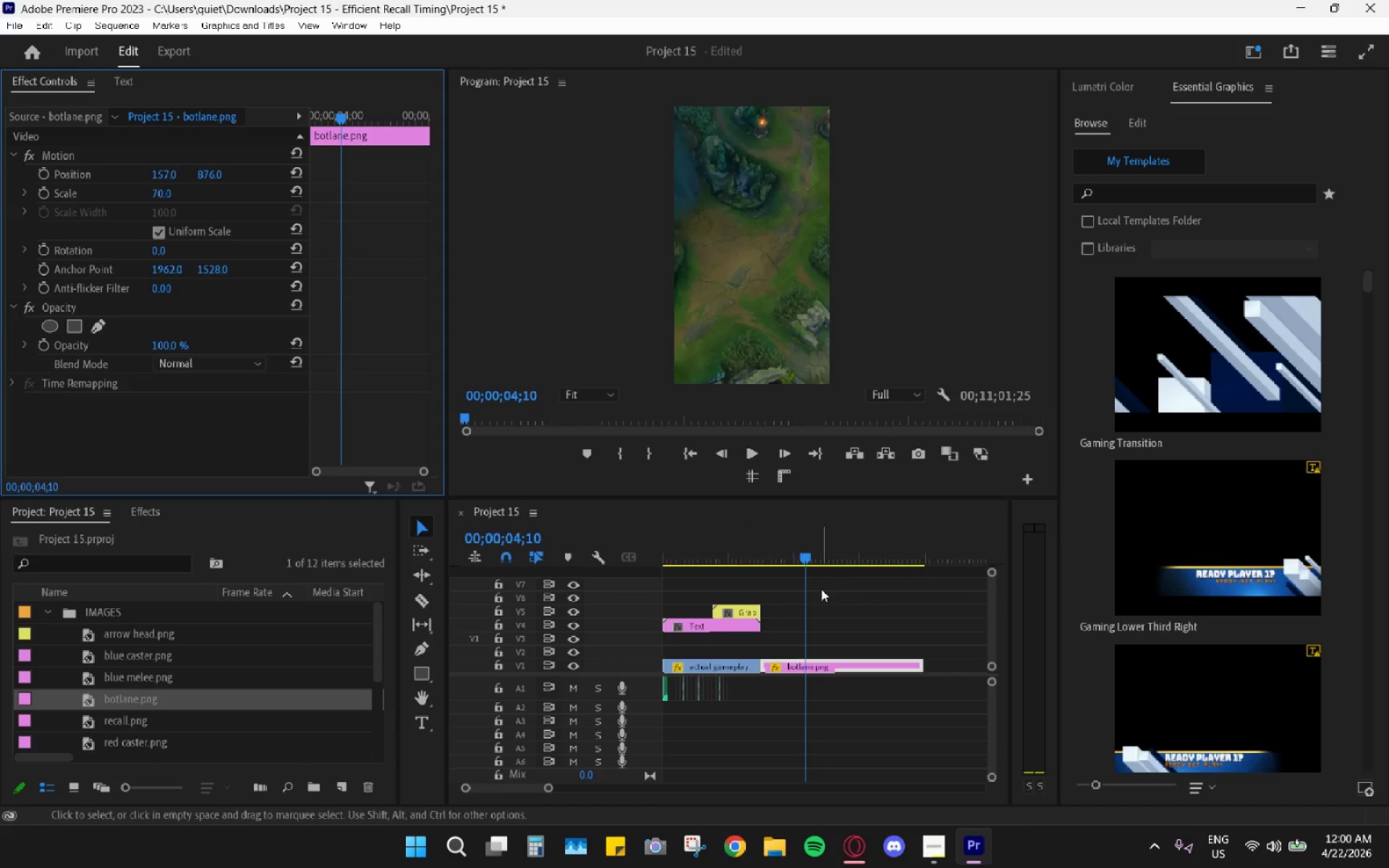 
left_click_drag(start_coordinate=[791, 550], to_coordinate=[755, 556])
 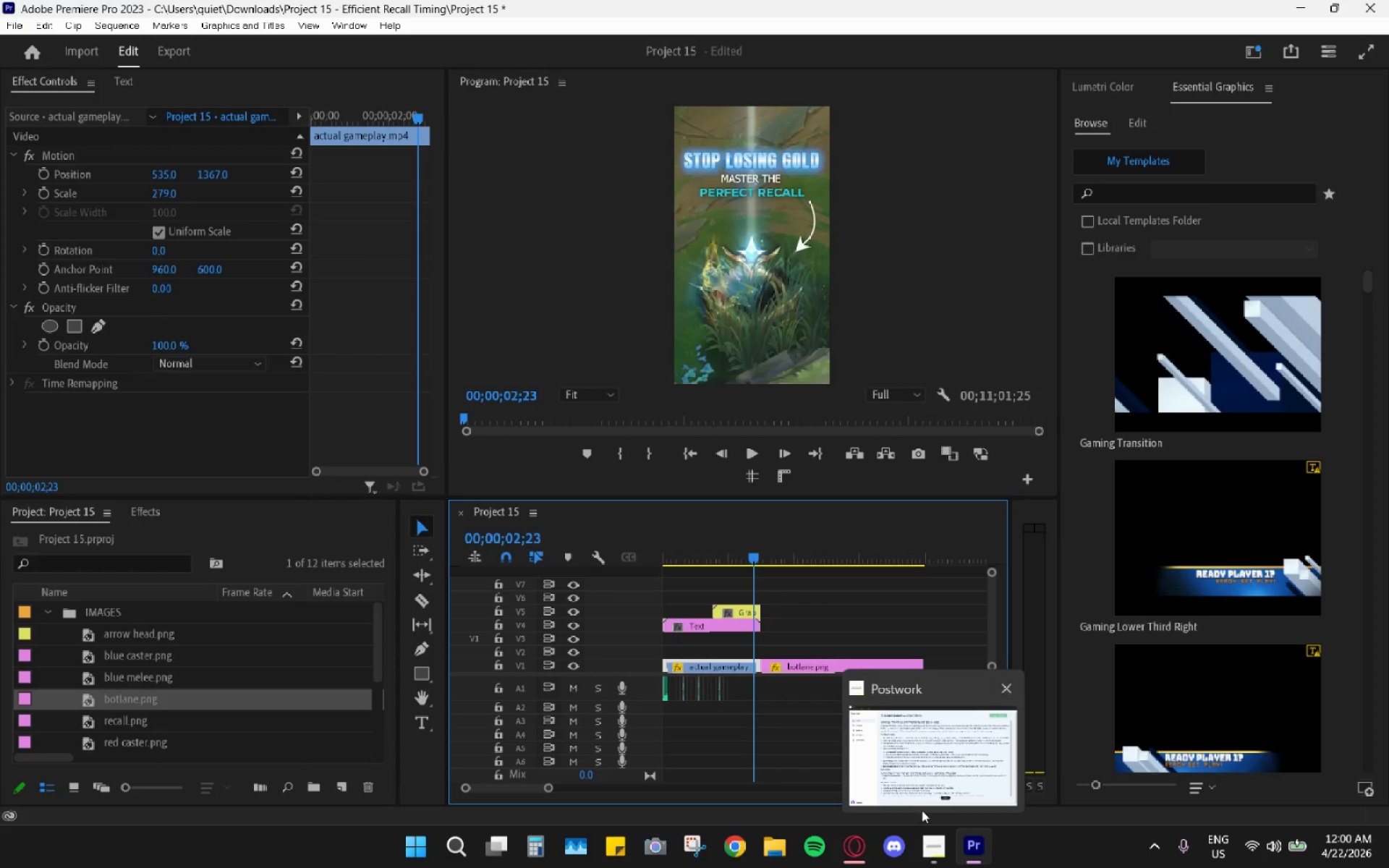 
left_click([930, 840])